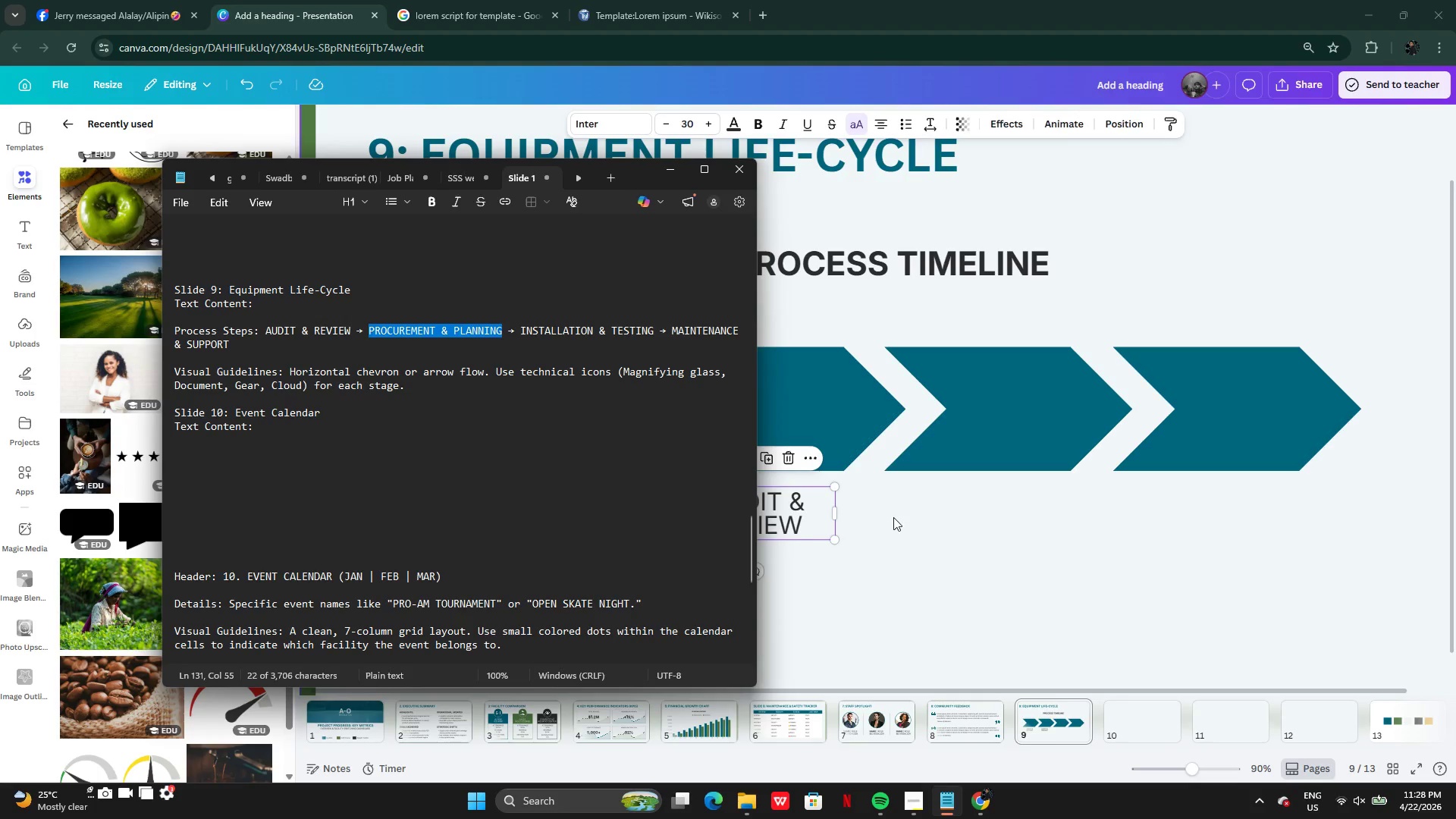 
left_click([893, 517])
 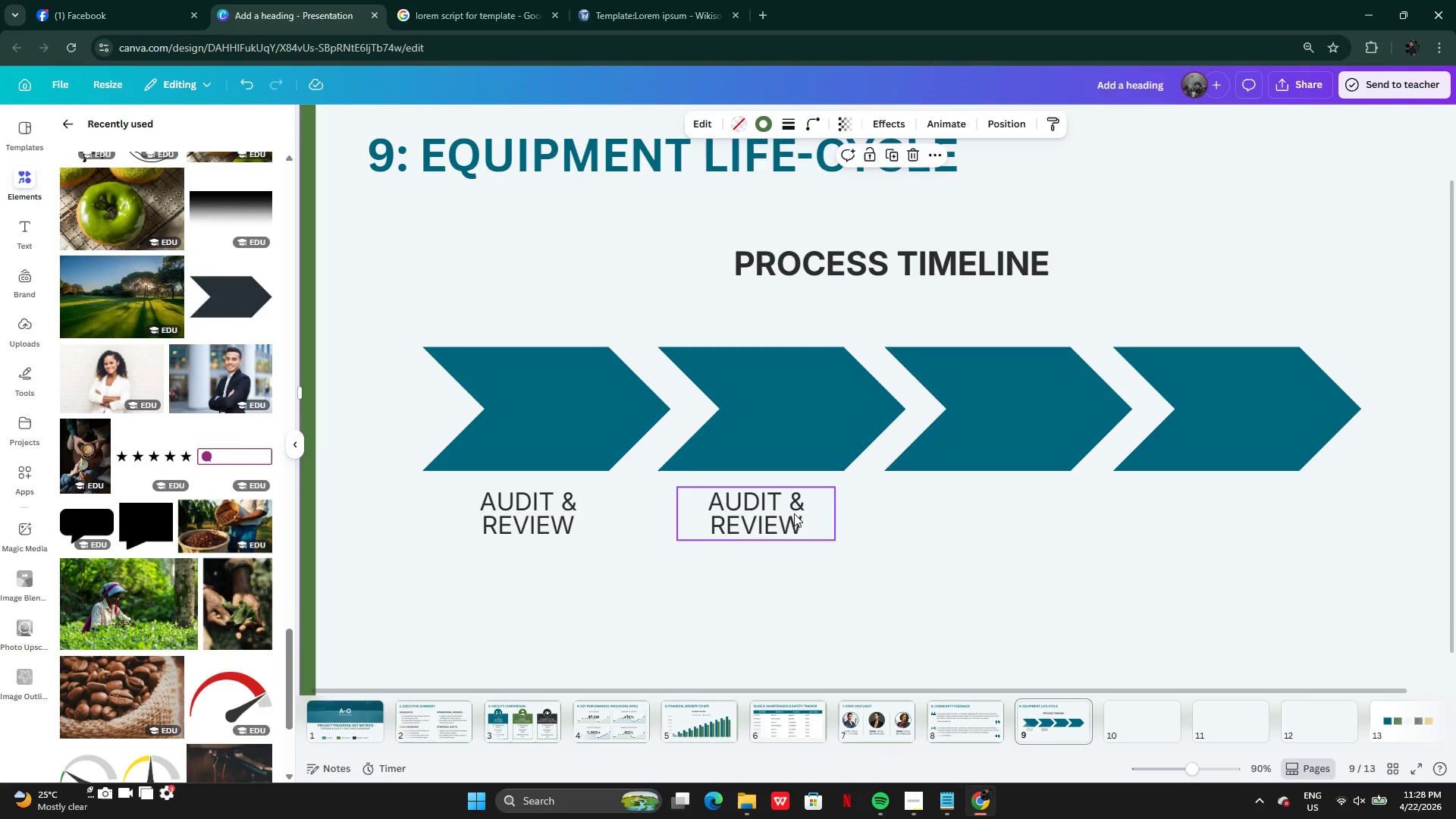 
double_click([794, 513])
 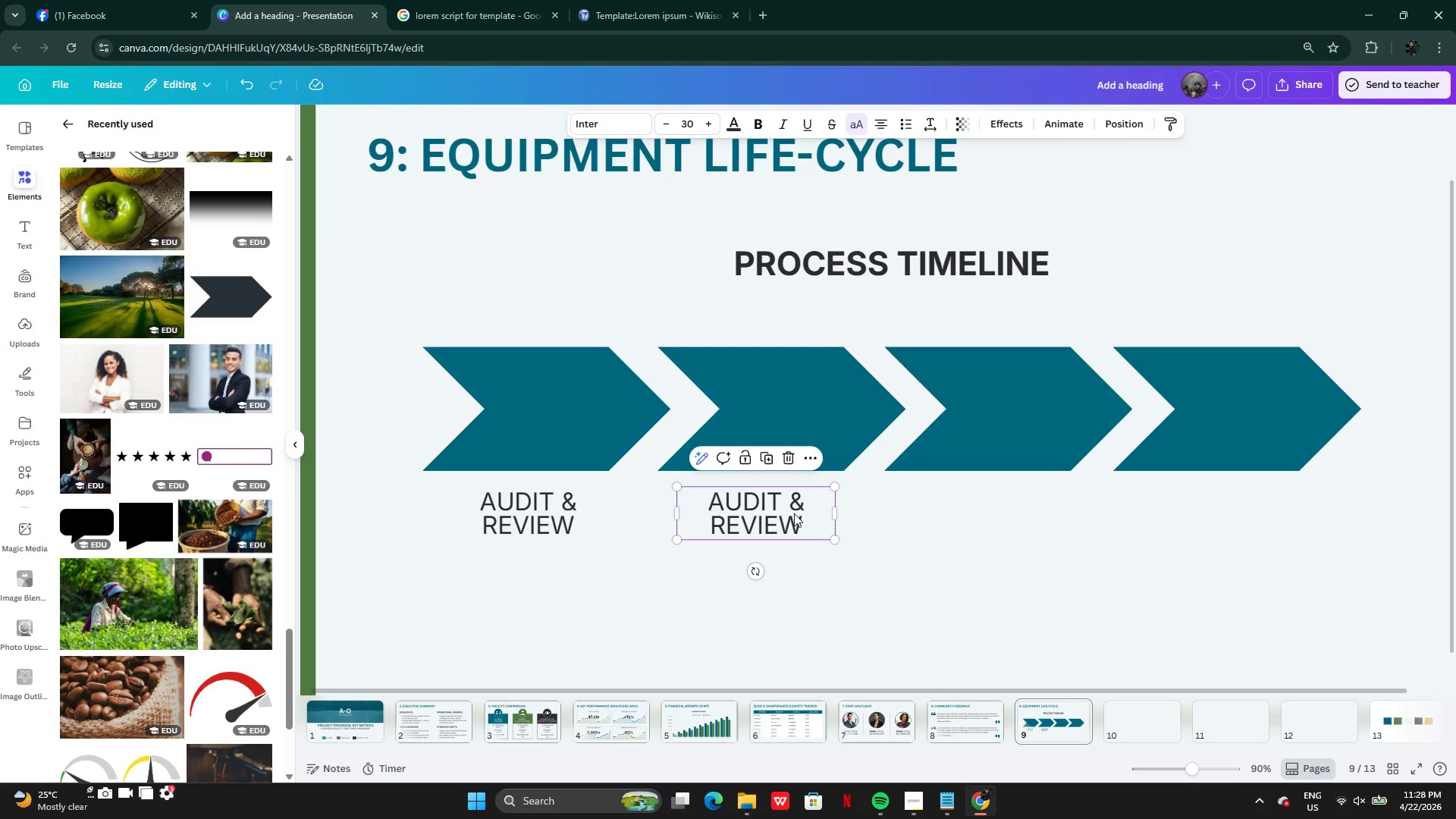 
key(Control+V)
 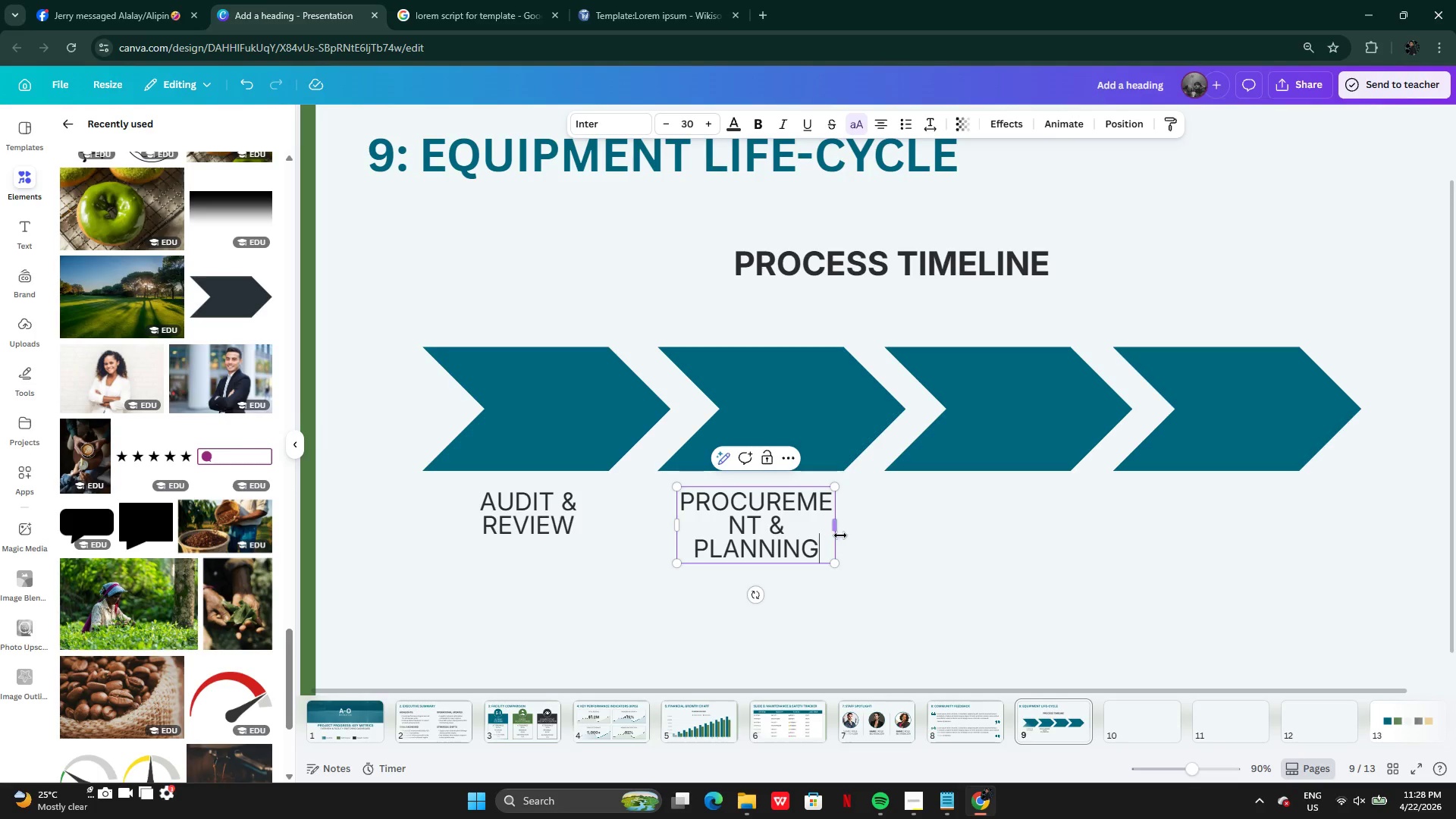 
left_click_drag(start_coordinate=[840, 535], to_coordinate=[874, 535])
 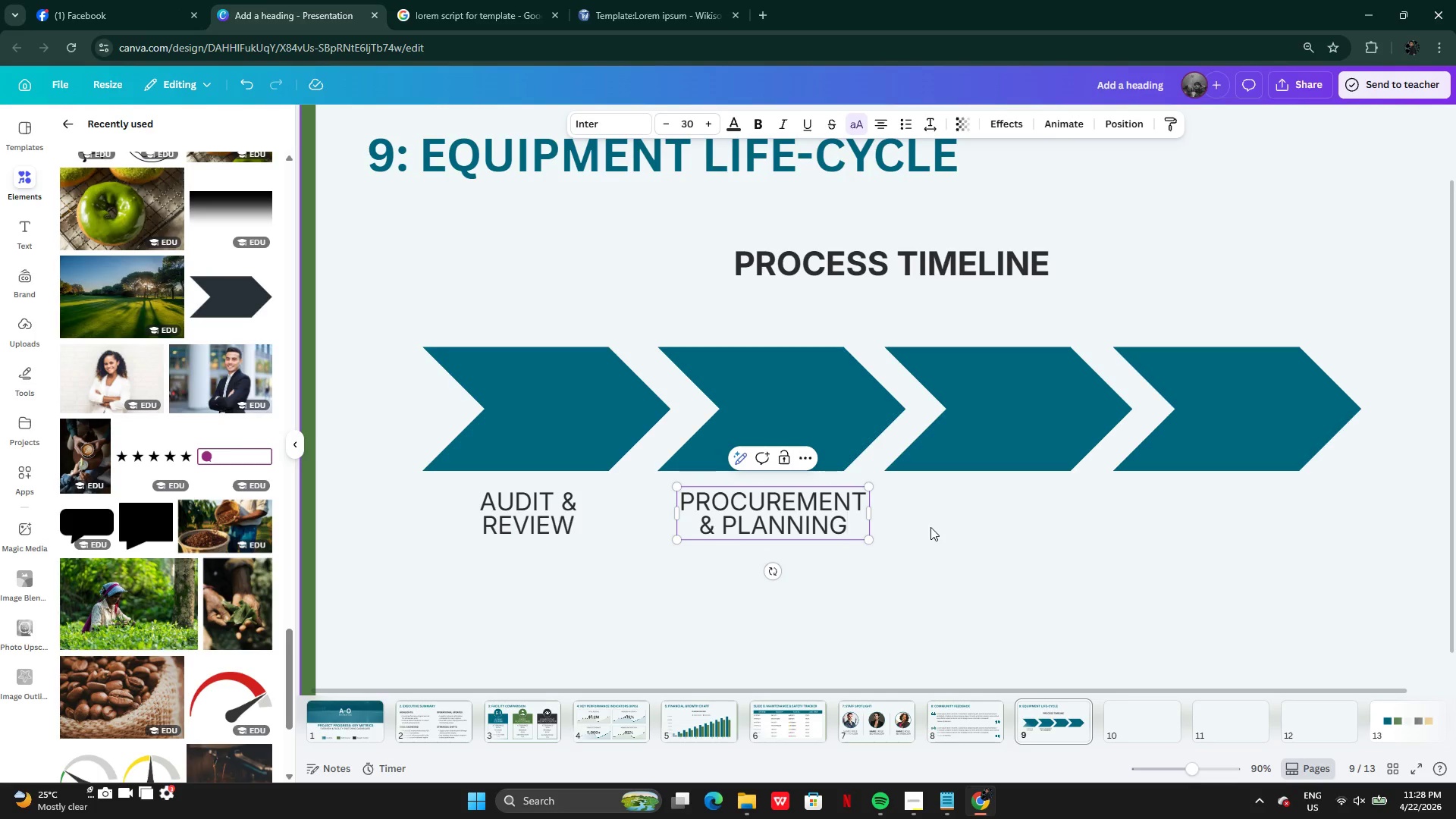 
left_click([930, 527])
 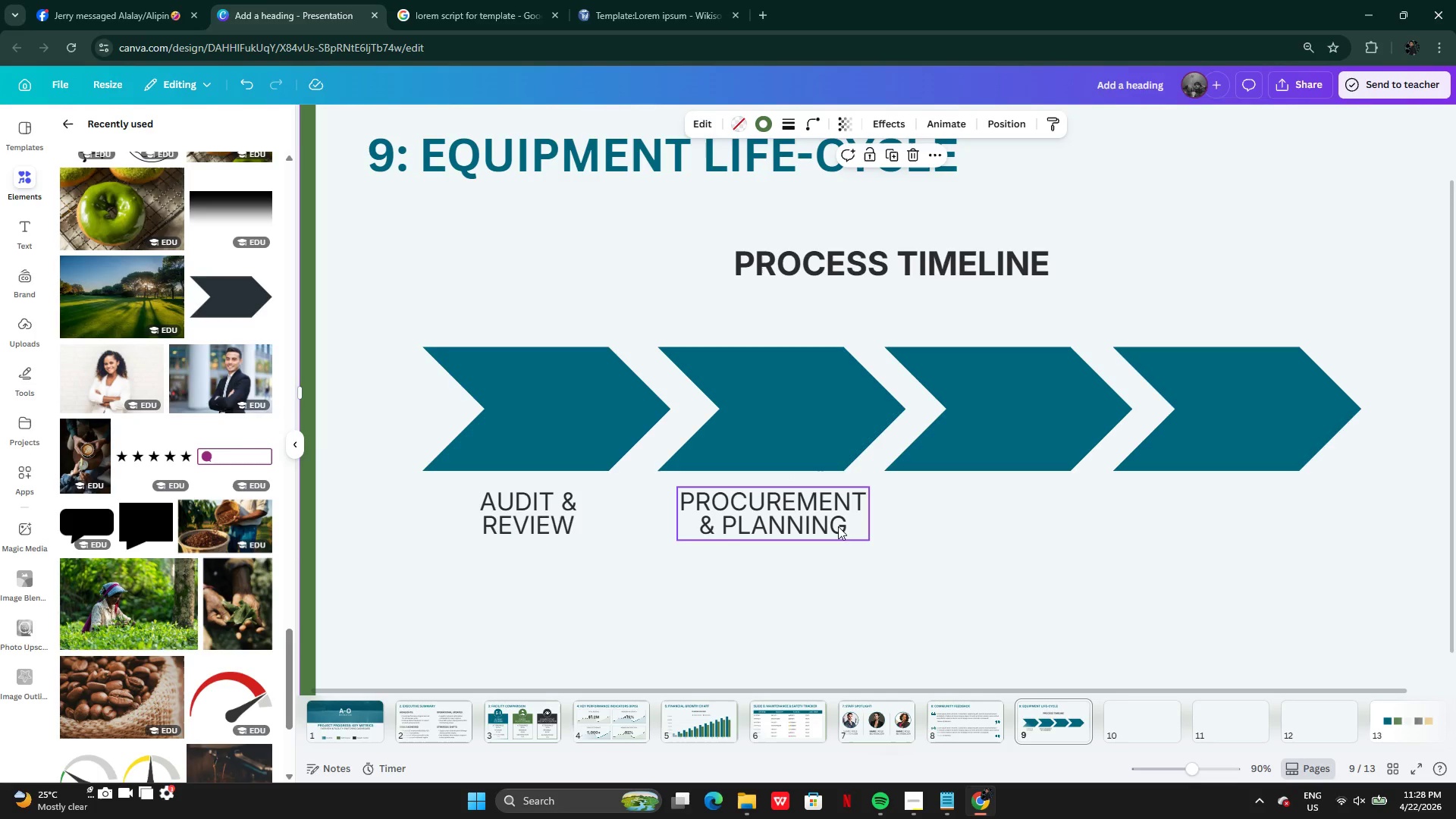 
left_click([827, 514])
 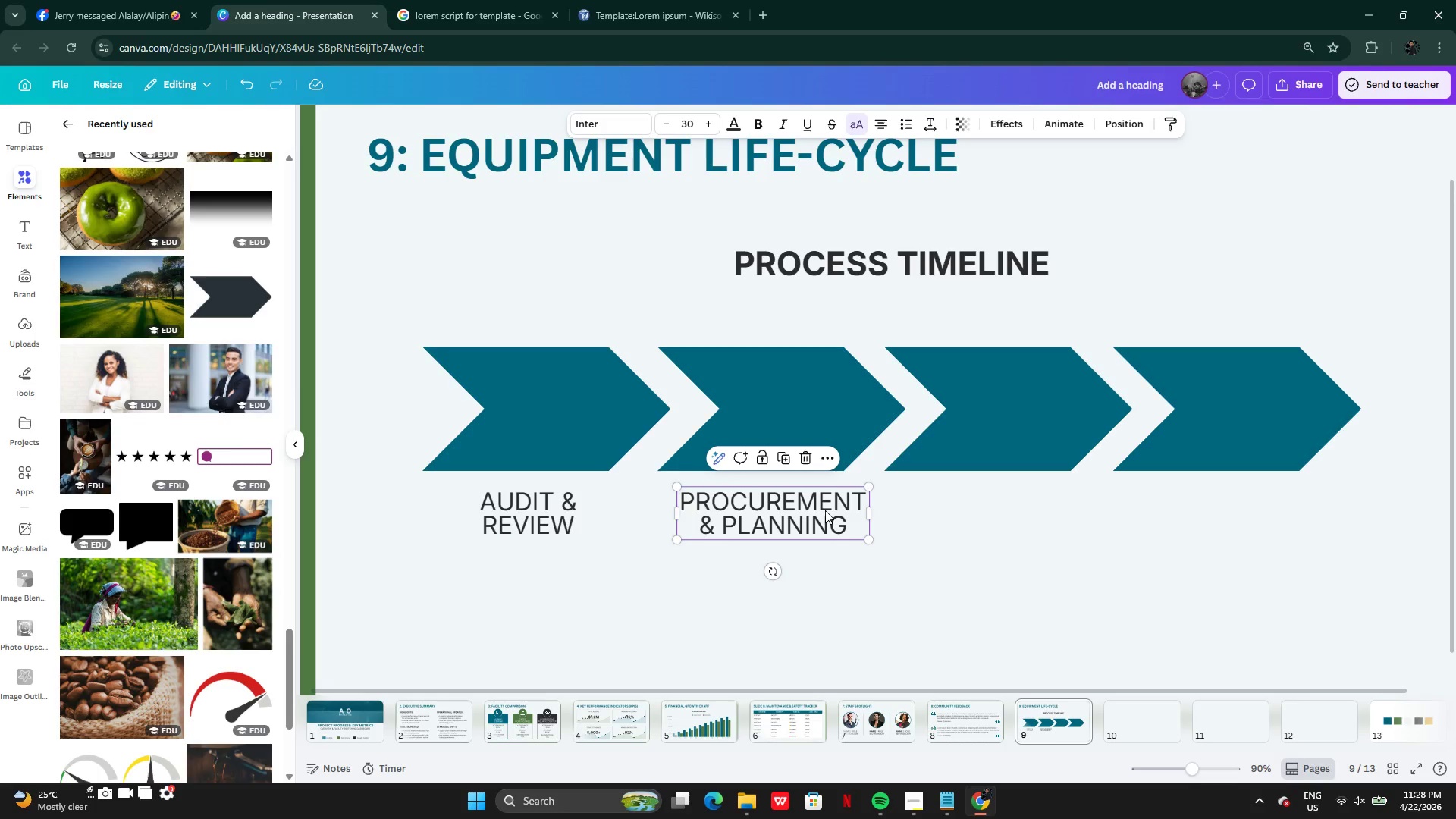 
left_click_drag(start_coordinate=[825, 510], to_coordinate=[811, 507])
 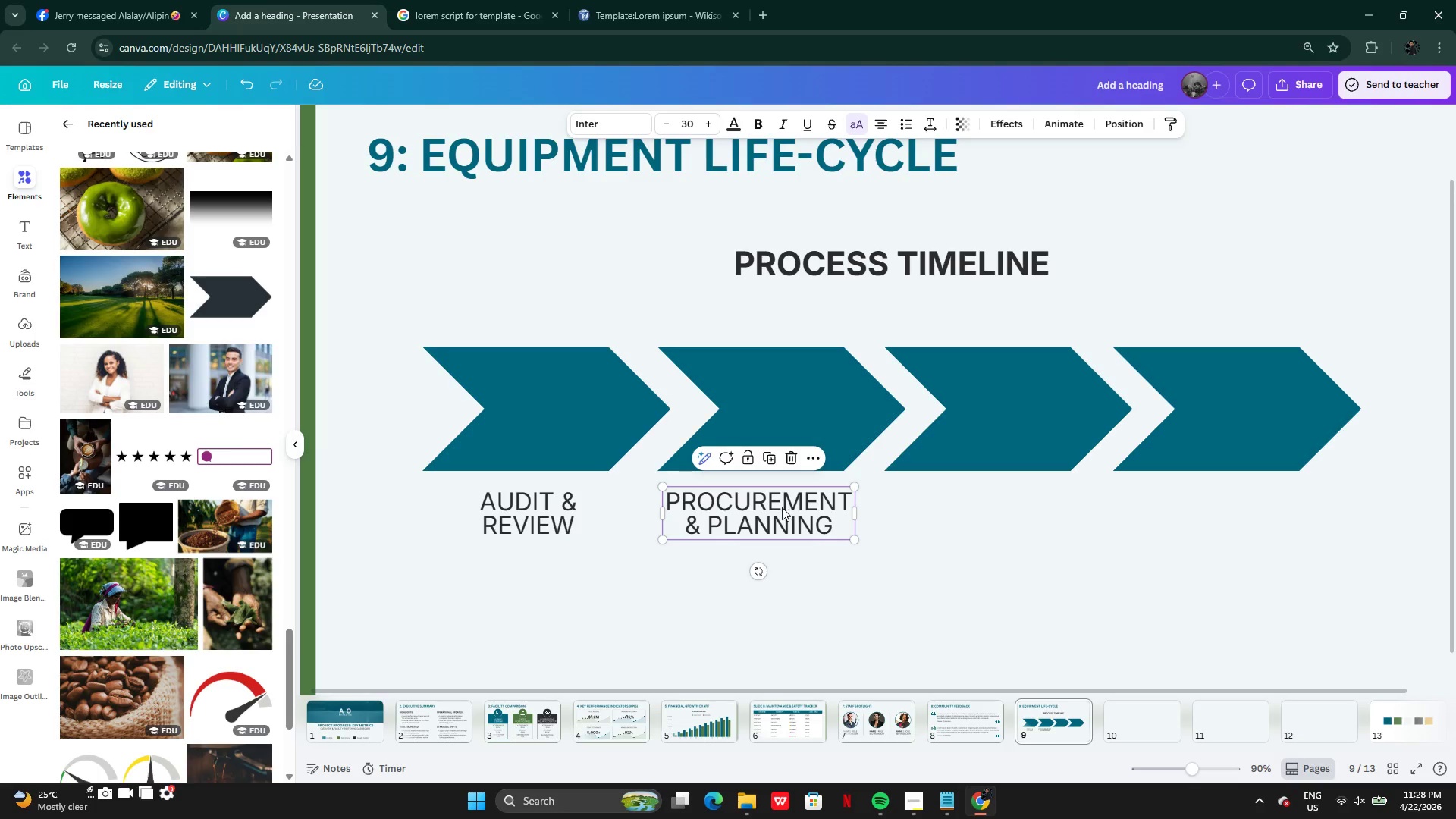 
hold_key(key=AltLeft, duration=0.33)
left_click_drag(start_coordinate=[782, 507], to_coordinate=[832, 510])
 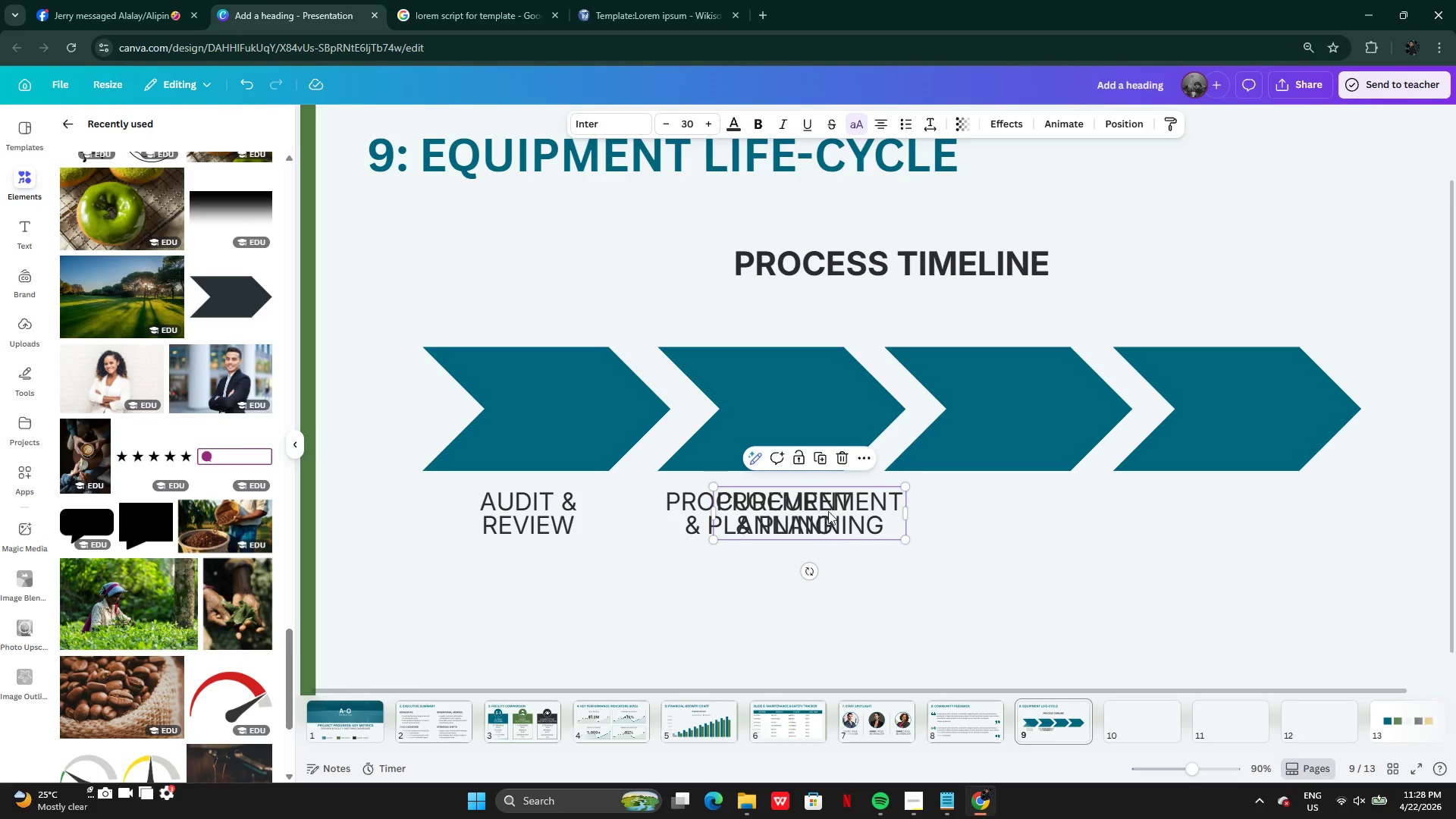 
left_click_drag(start_coordinate=[818, 510], to_coordinate=[993, 510])
 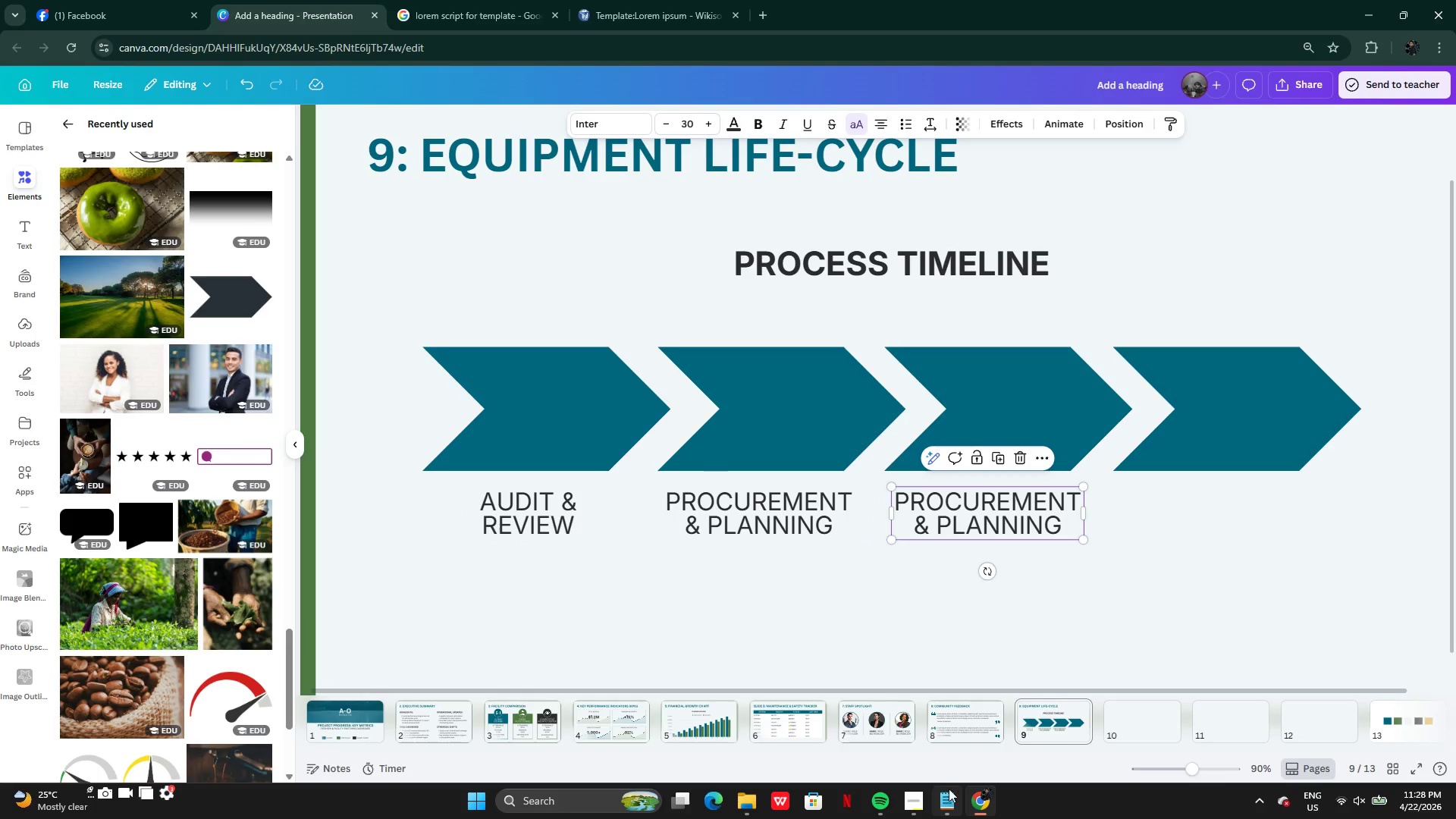 
left_click([946, 798])
 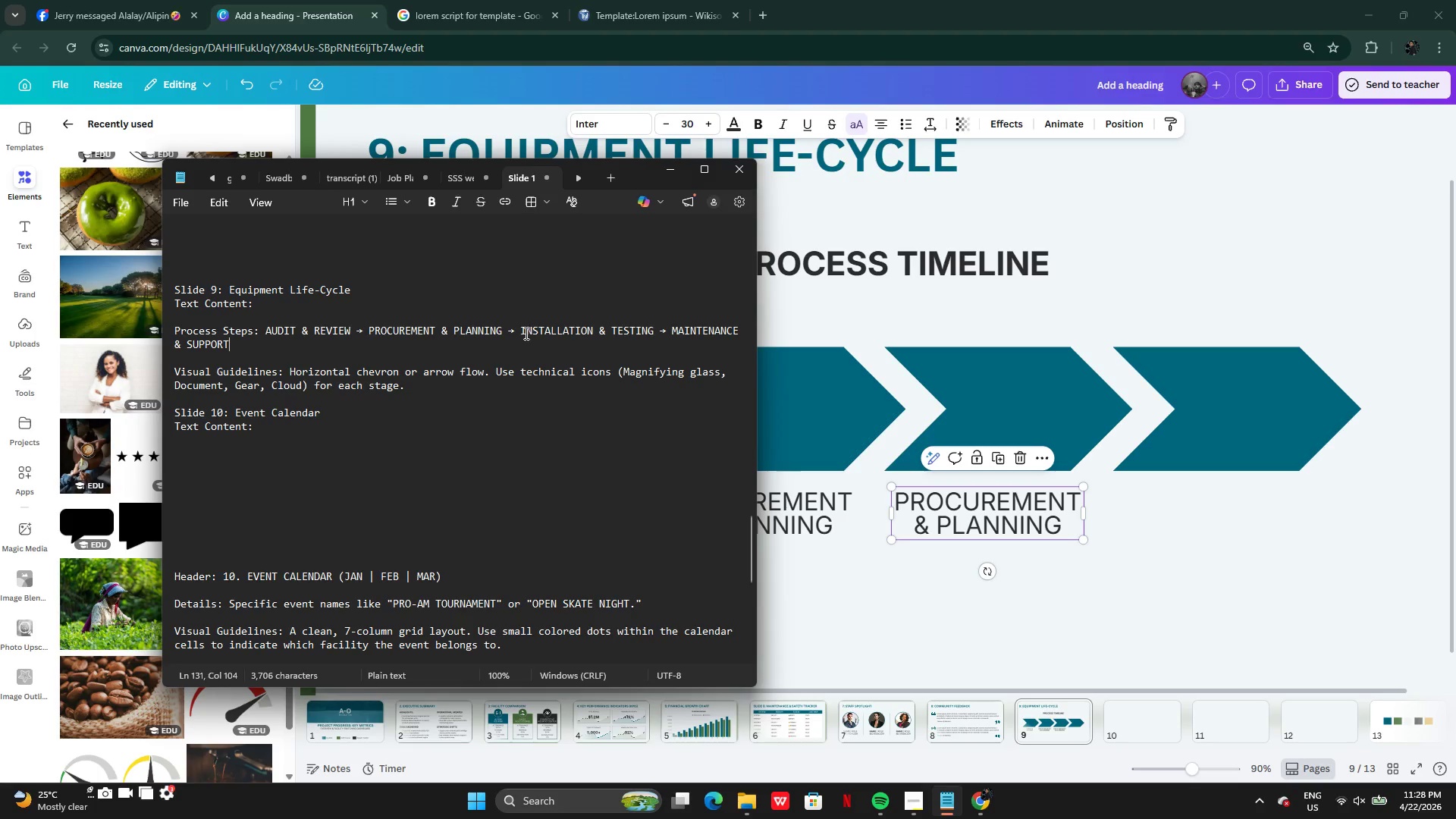 
left_click_drag(start_coordinate=[519, 331], to_coordinate=[654, 331])
 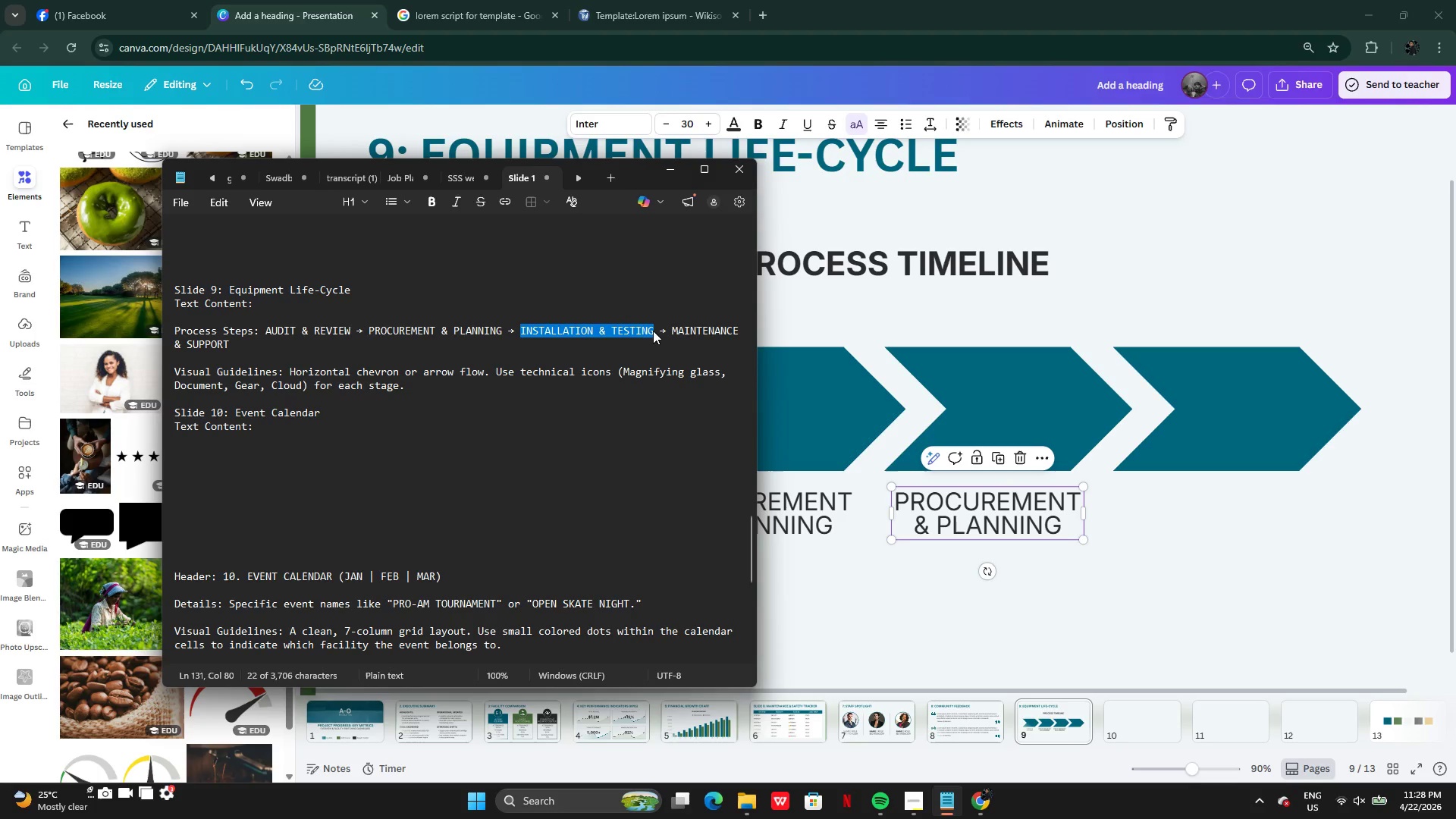 
key(Control+C)
 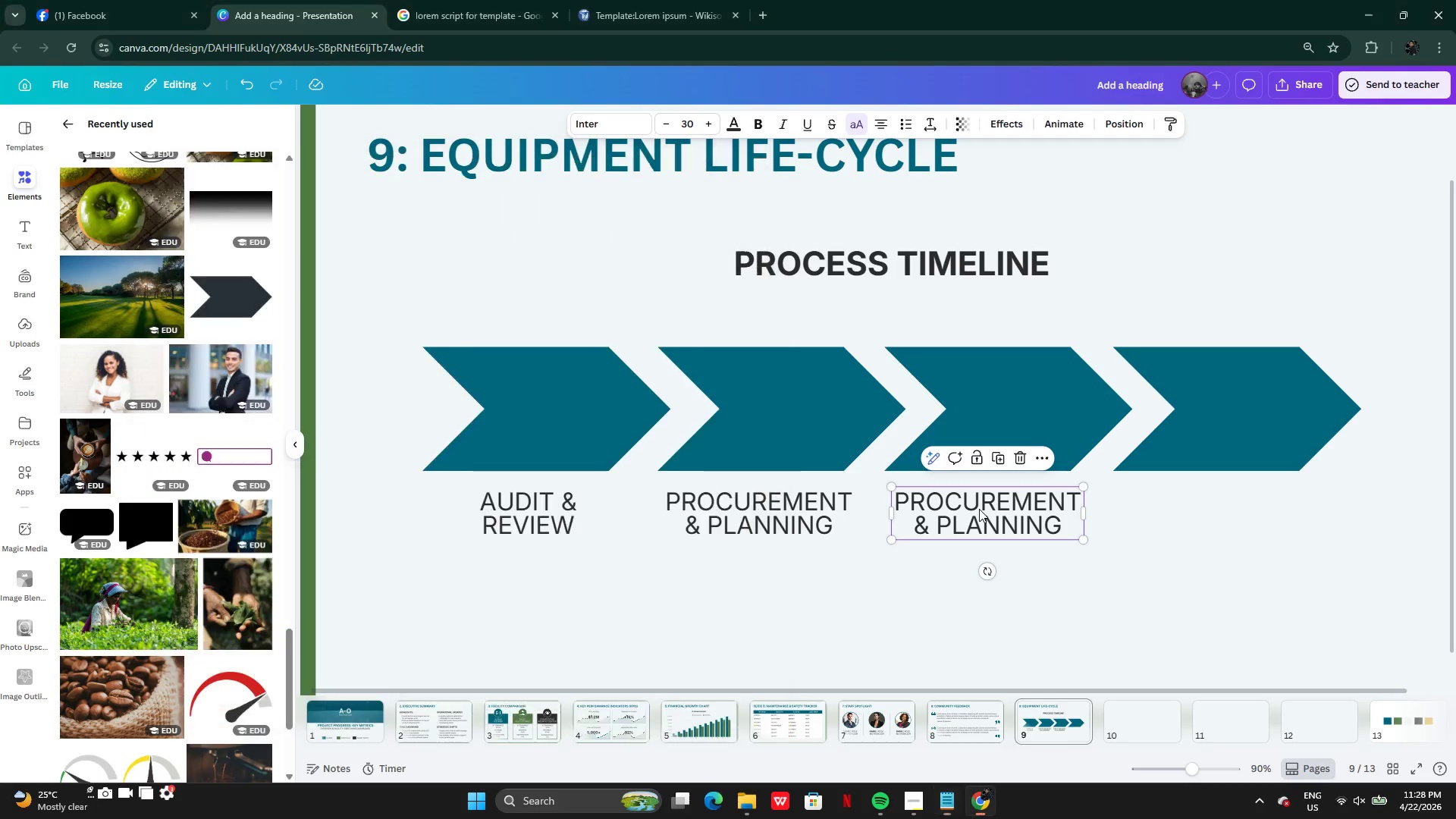 
double_click([979, 509])
 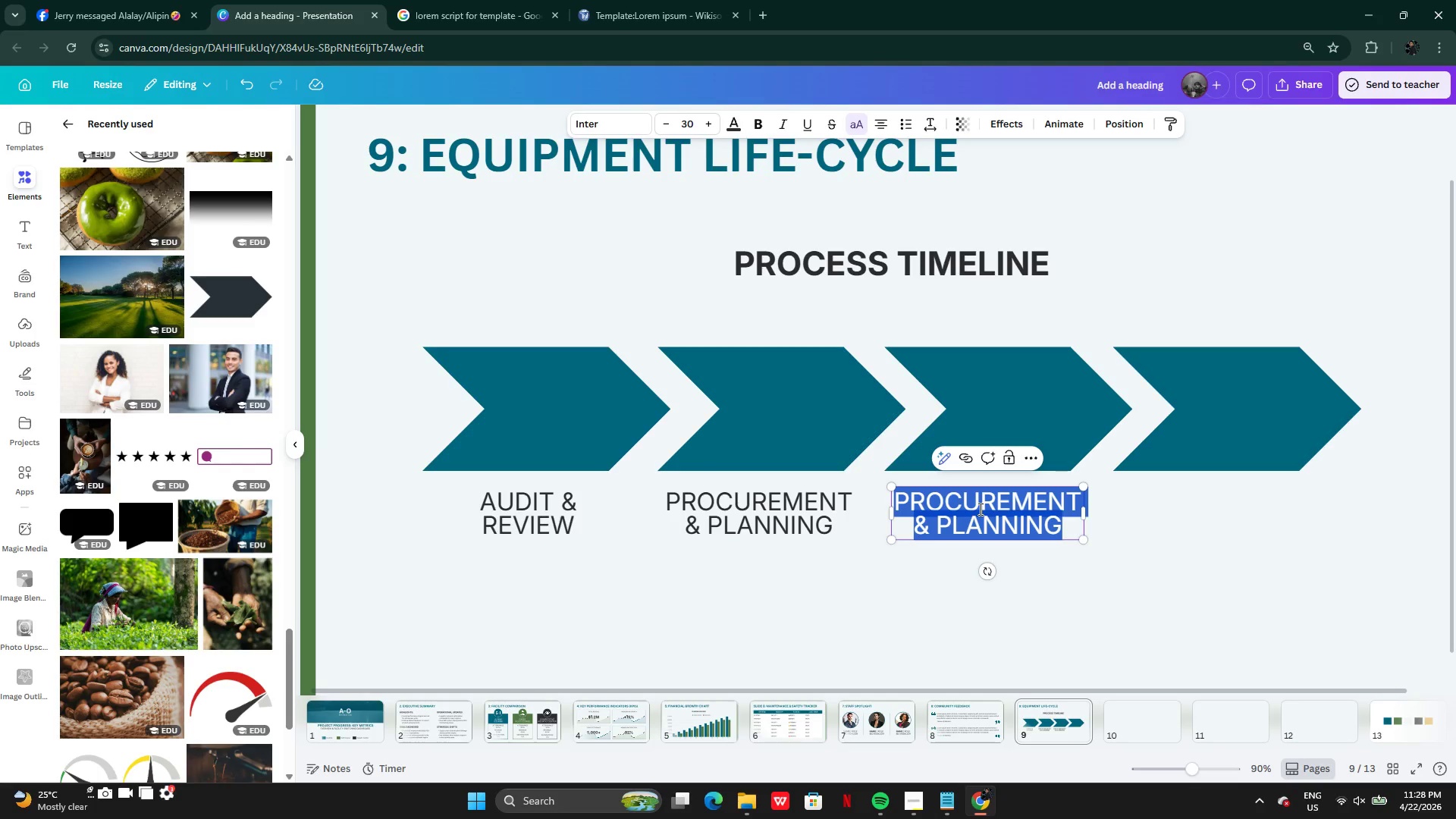 
key(Control+V)
 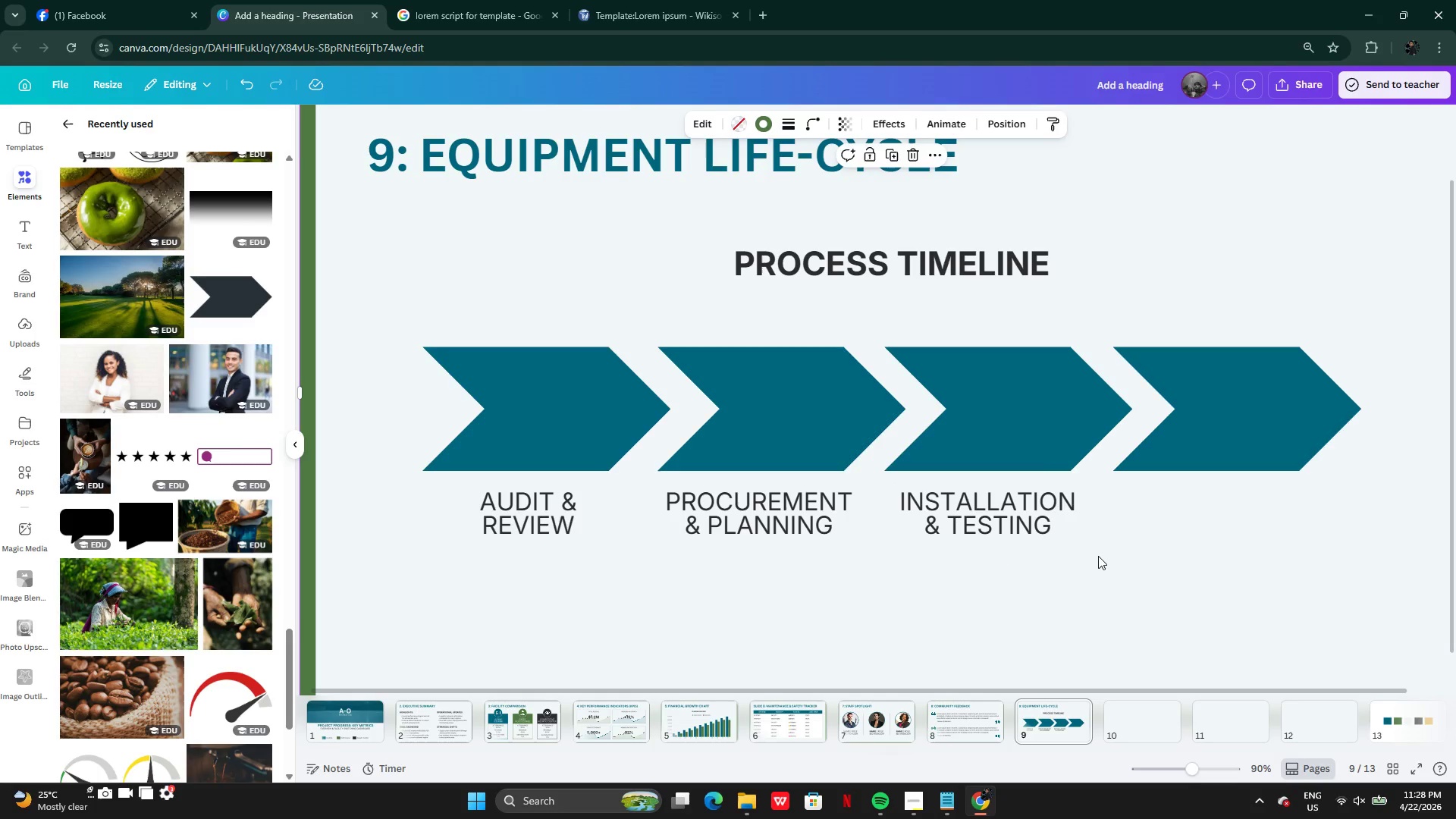 
key(Alt+AltLeft)
 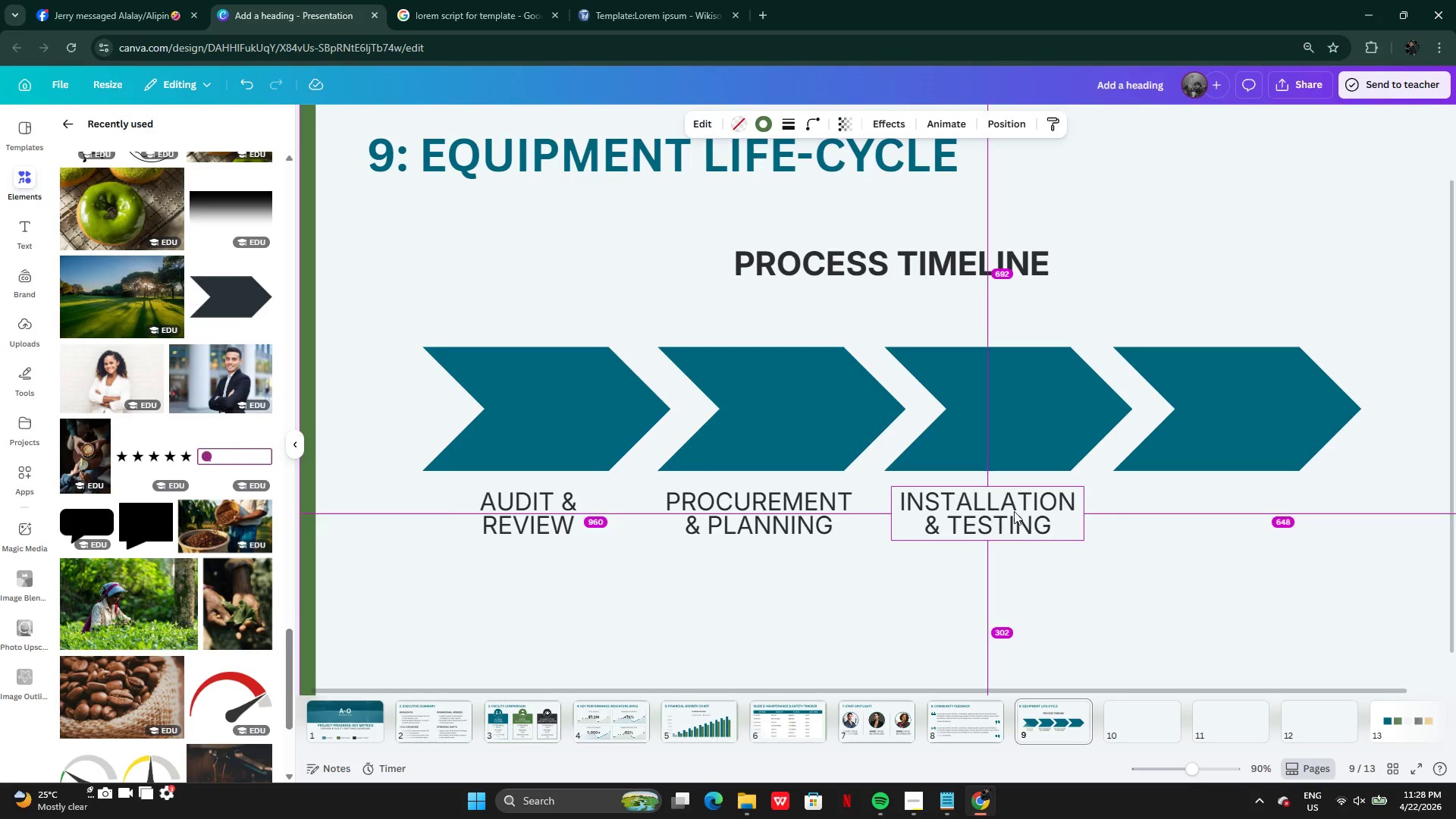 
left_click_drag(start_coordinate=[990, 510], to_coordinate=[1084, 513])
 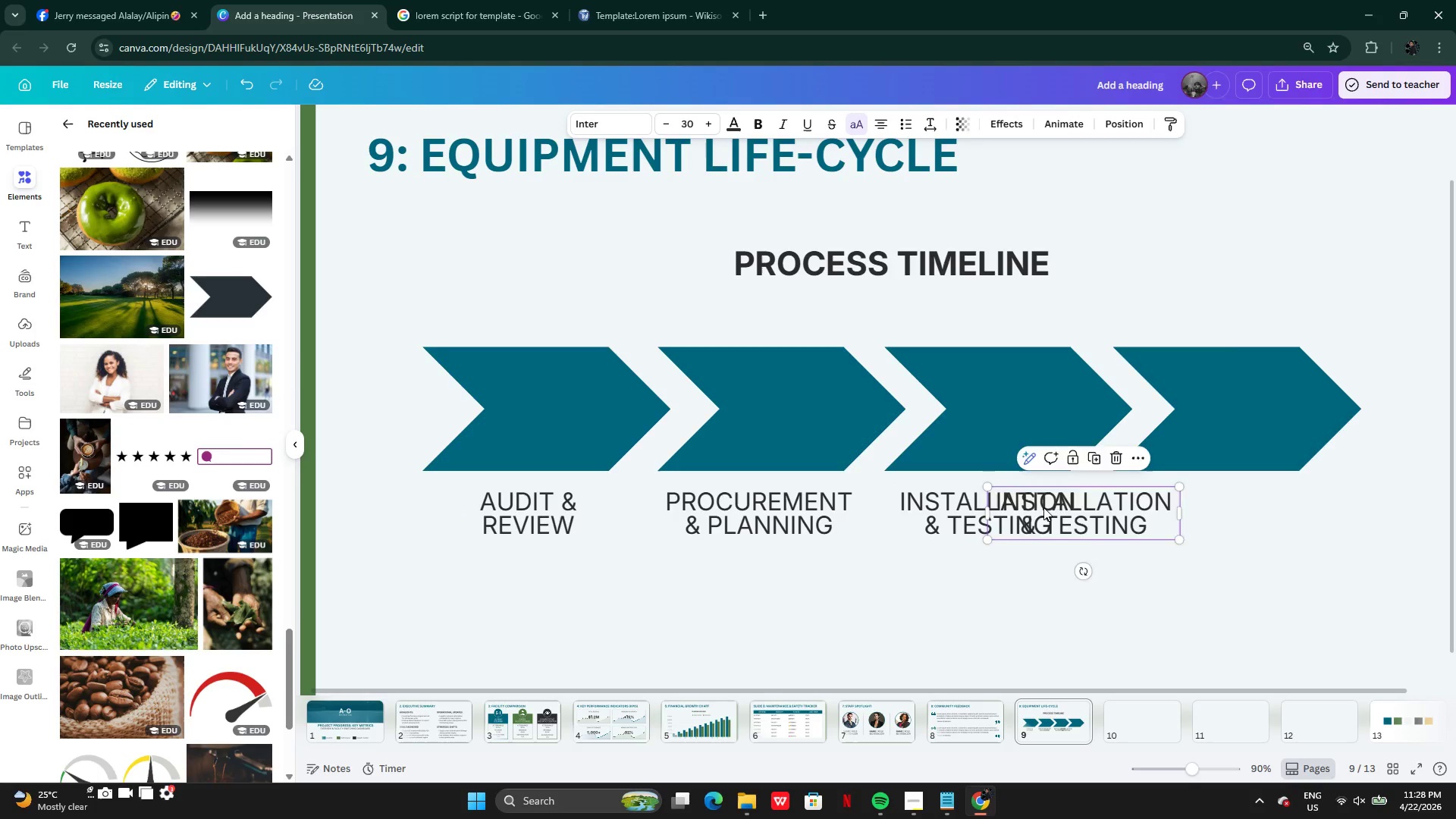 
left_click_drag(start_coordinate=[1038, 507], to_coordinate=[1148, 513])
 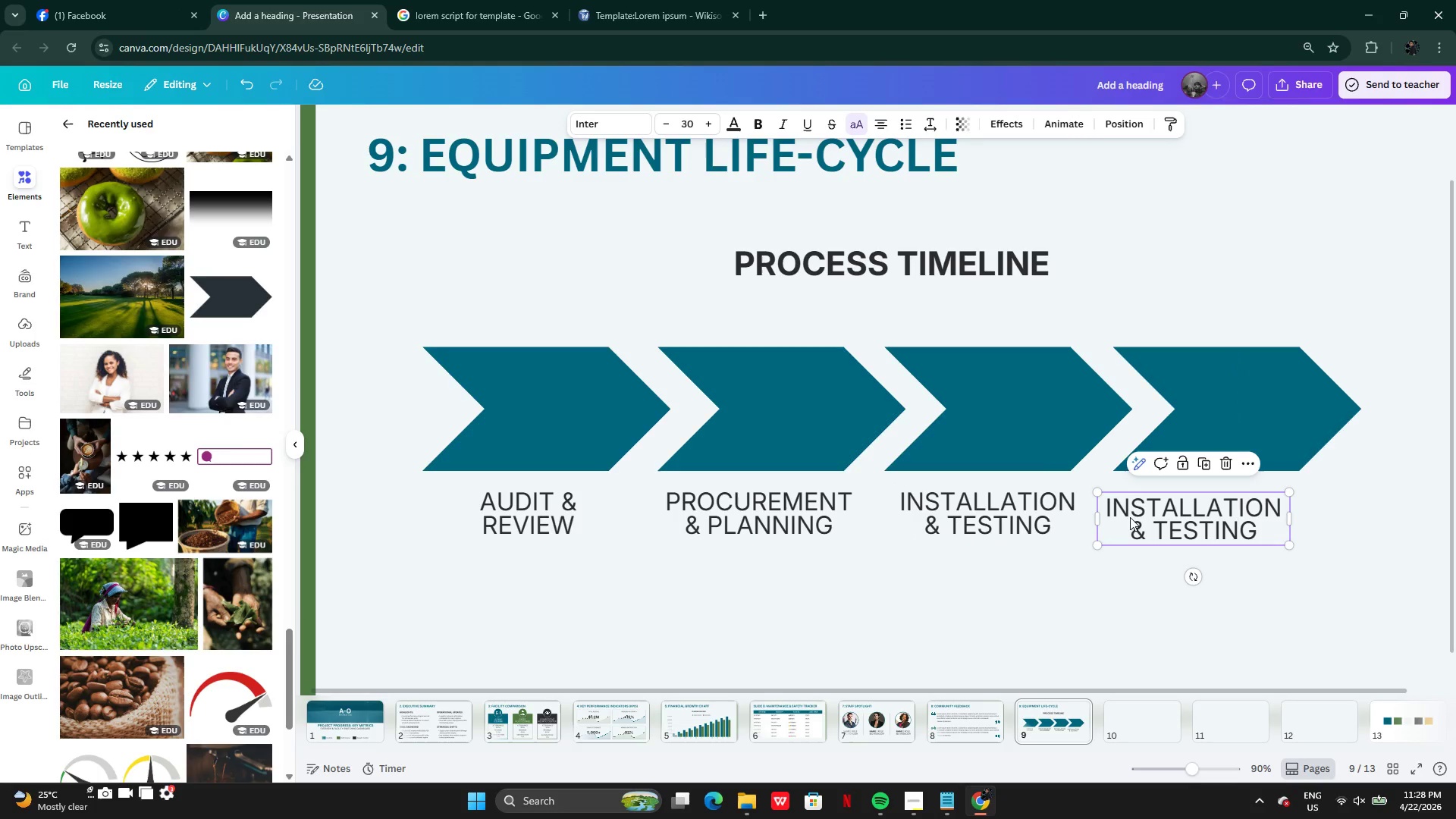 
left_click_drag(start_coordinate=[1134, 517], to_coordinate=[1148, 512])
 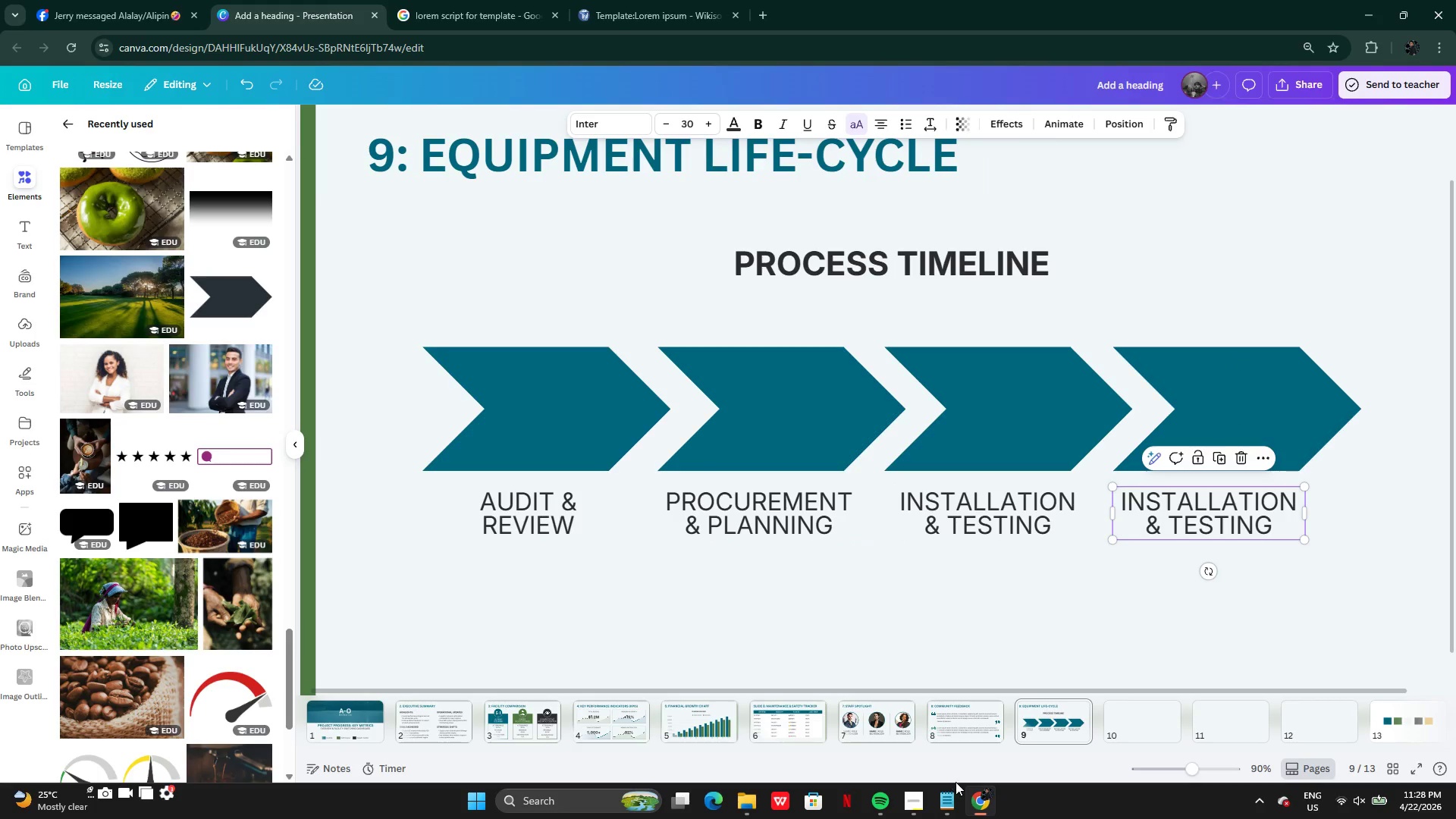 
left_click([945, 799])
 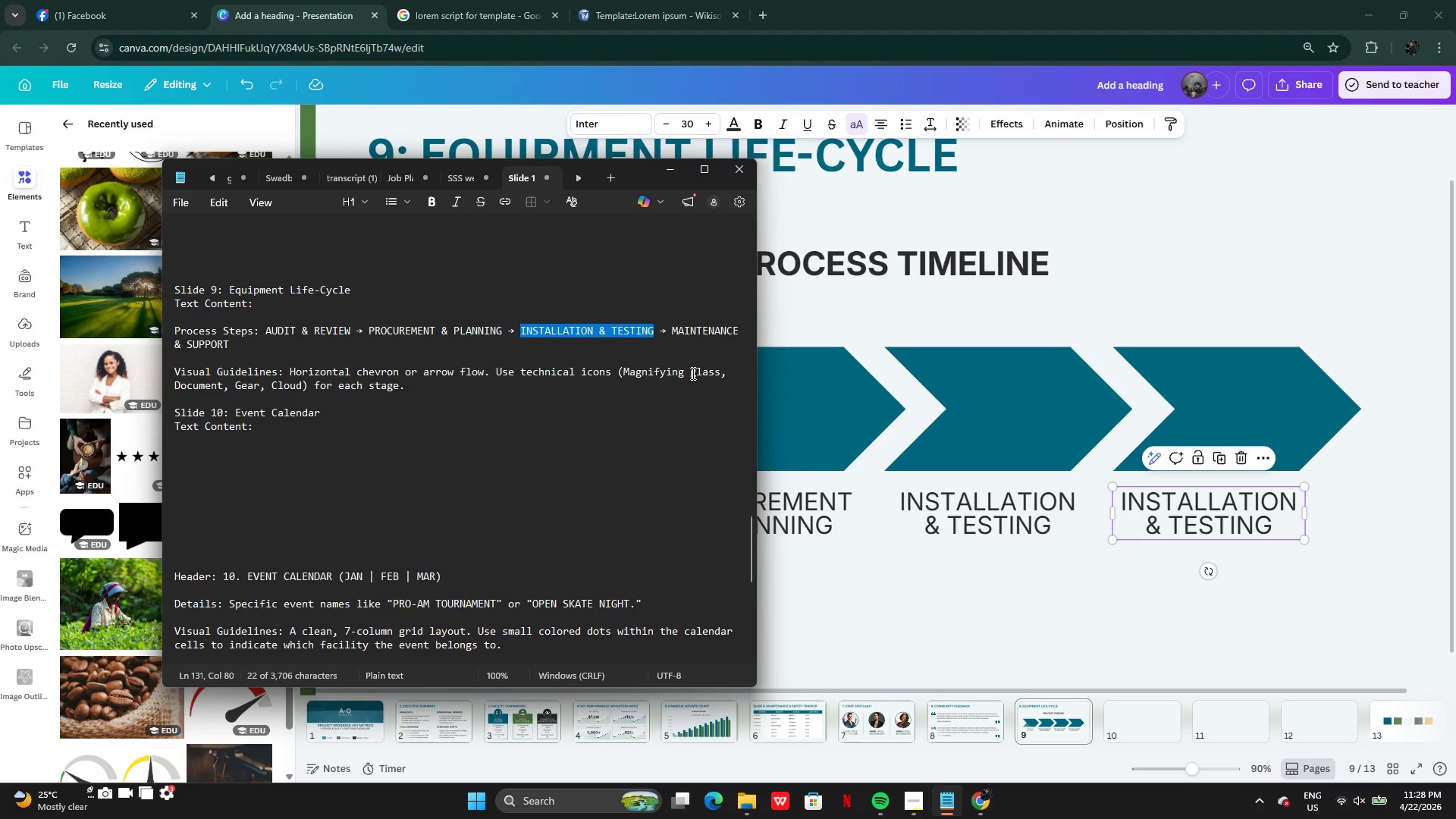 
left_click([689, 344])
 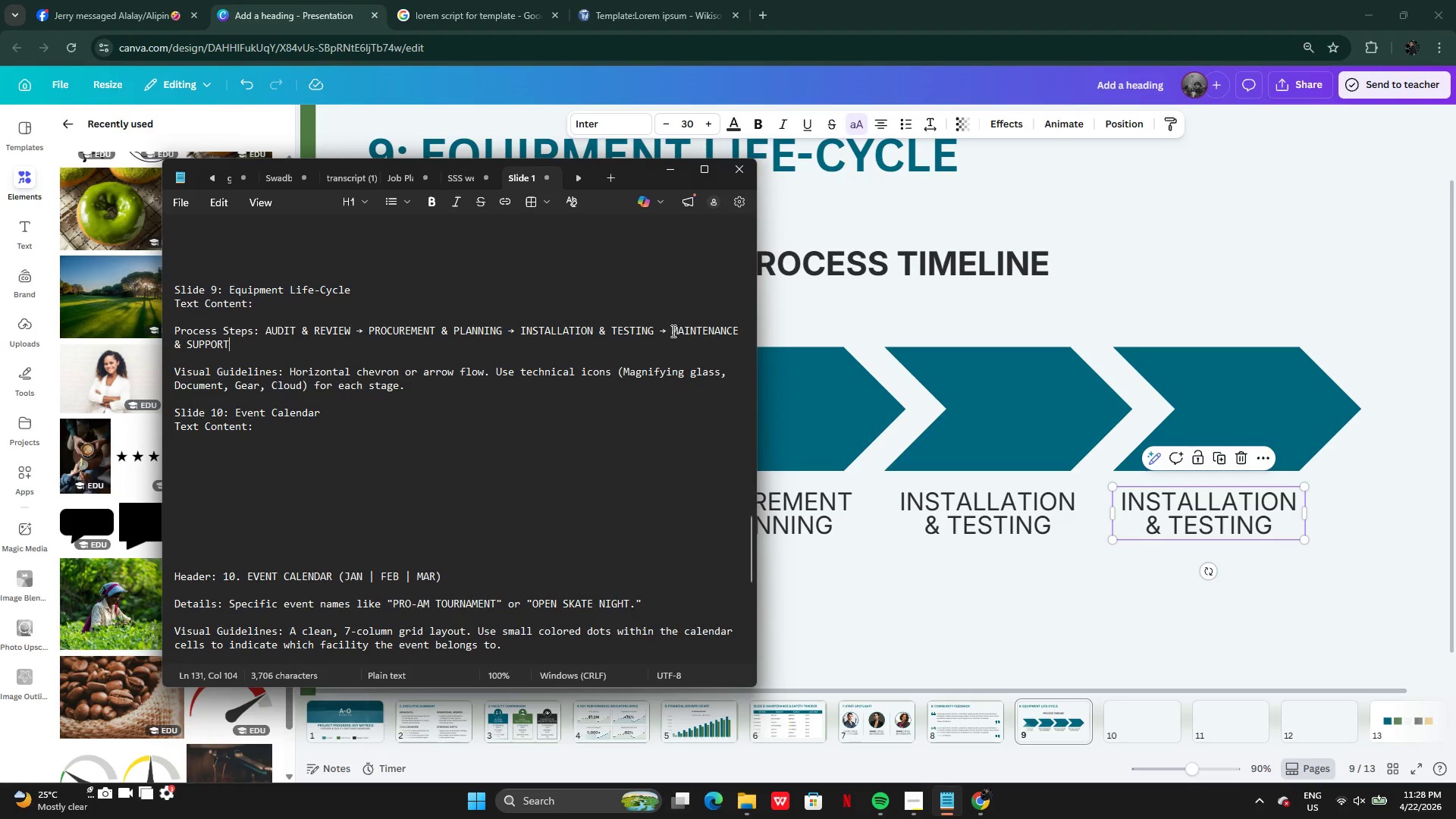 
left_click_drag(start_coordinate=[673, 329], to_coordinate=[231, 342])
 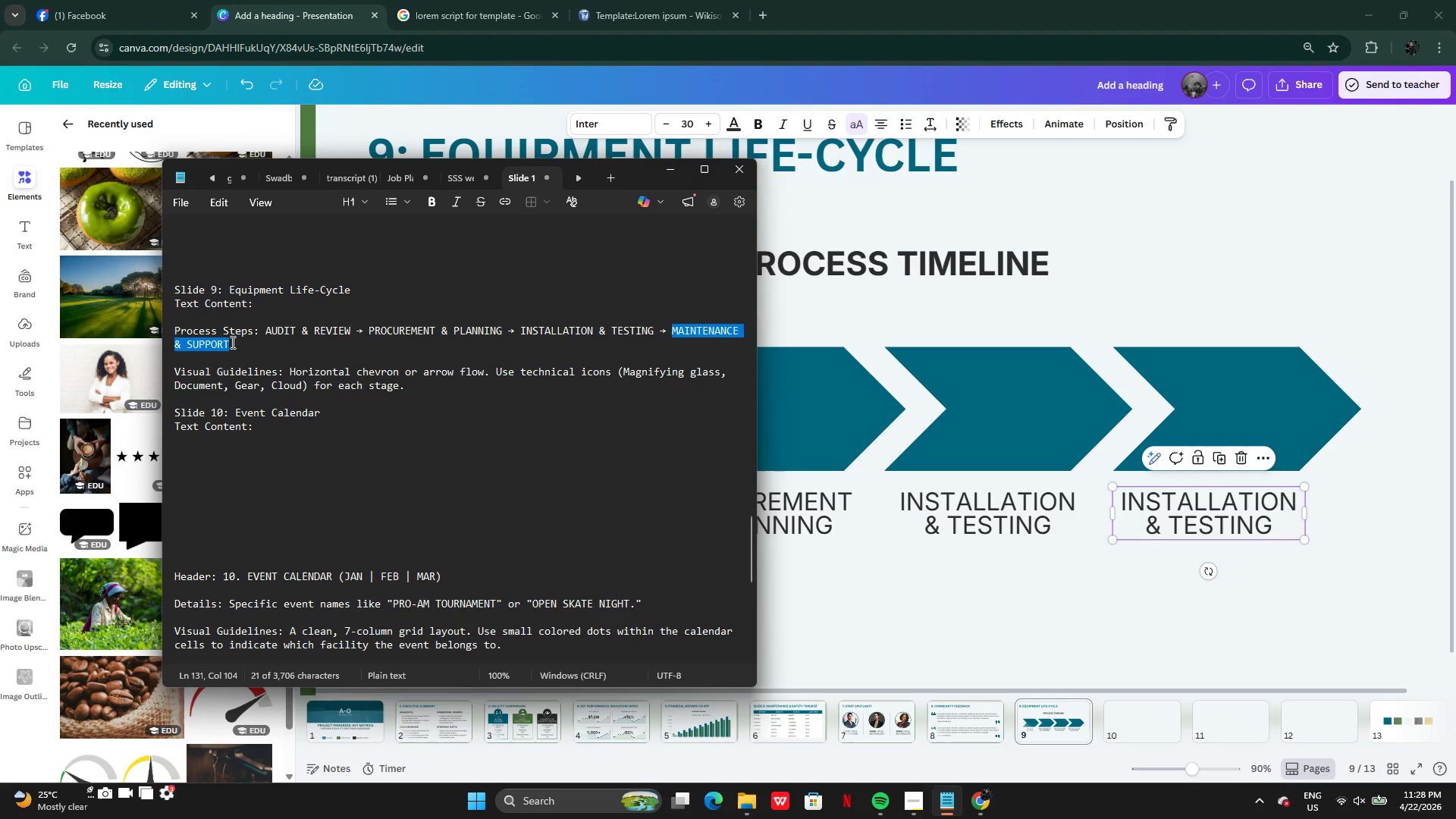 
key(Control+C)
 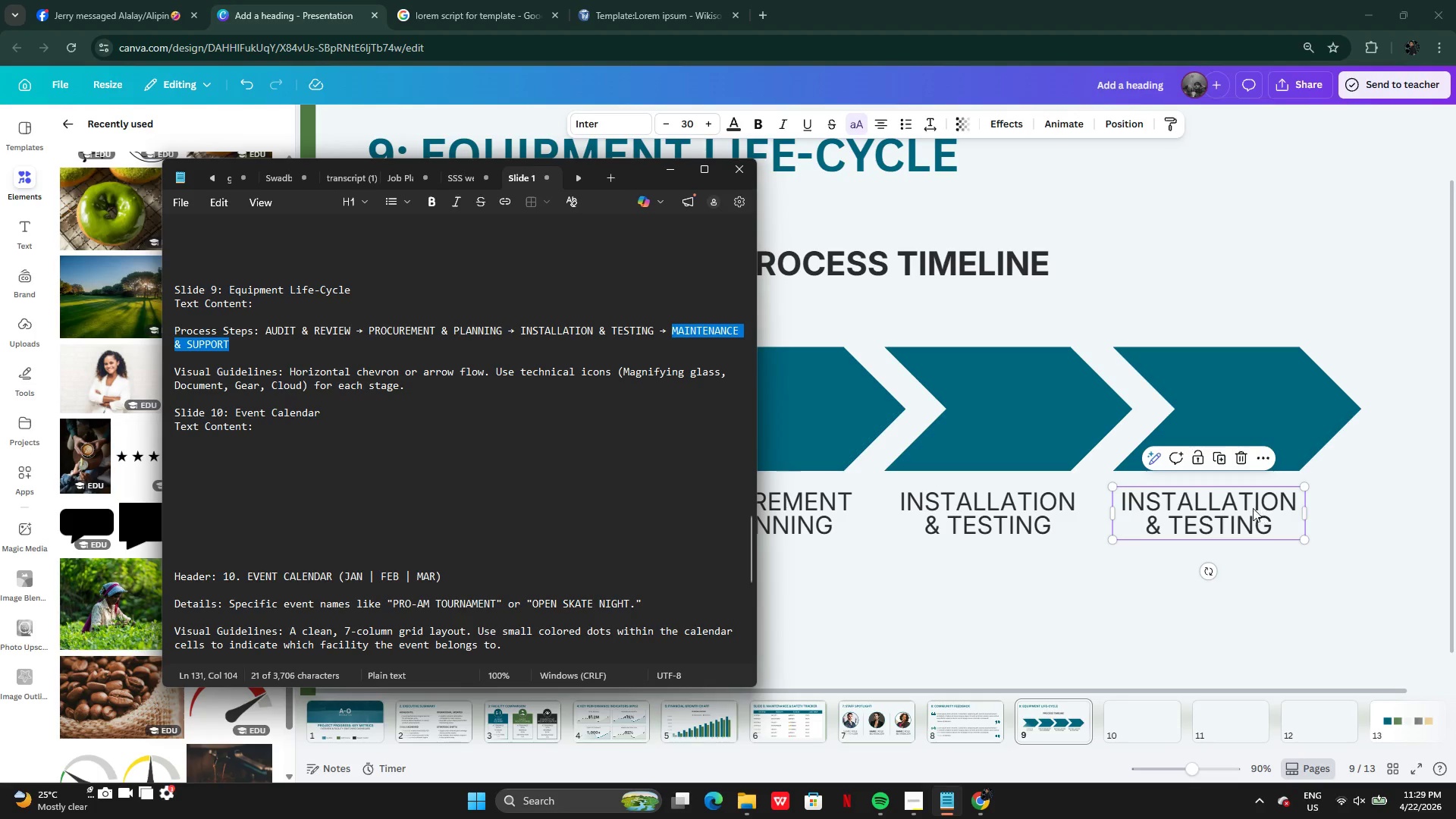 
double_click([1253, 508])
 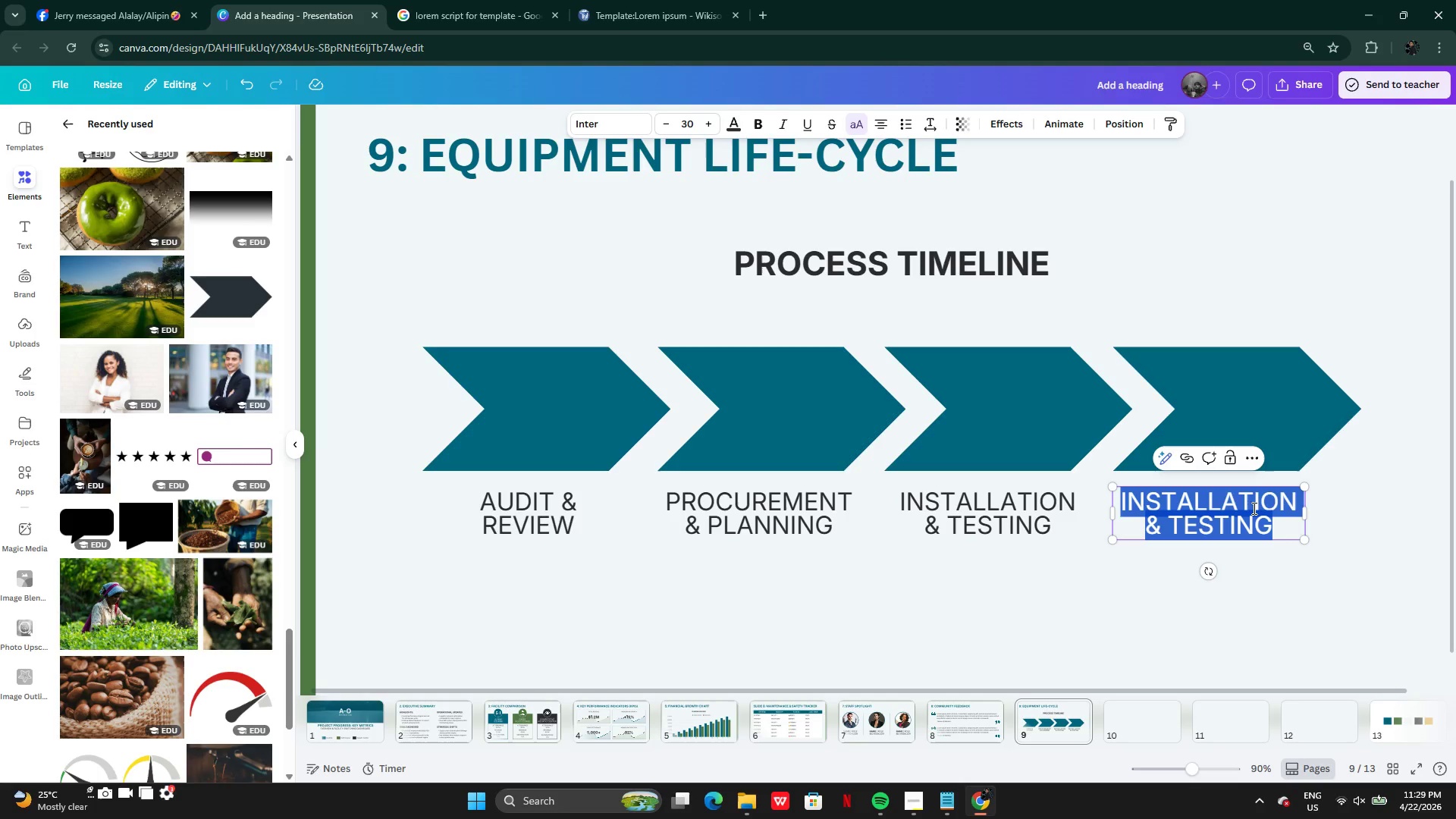 
key(Control+V)
 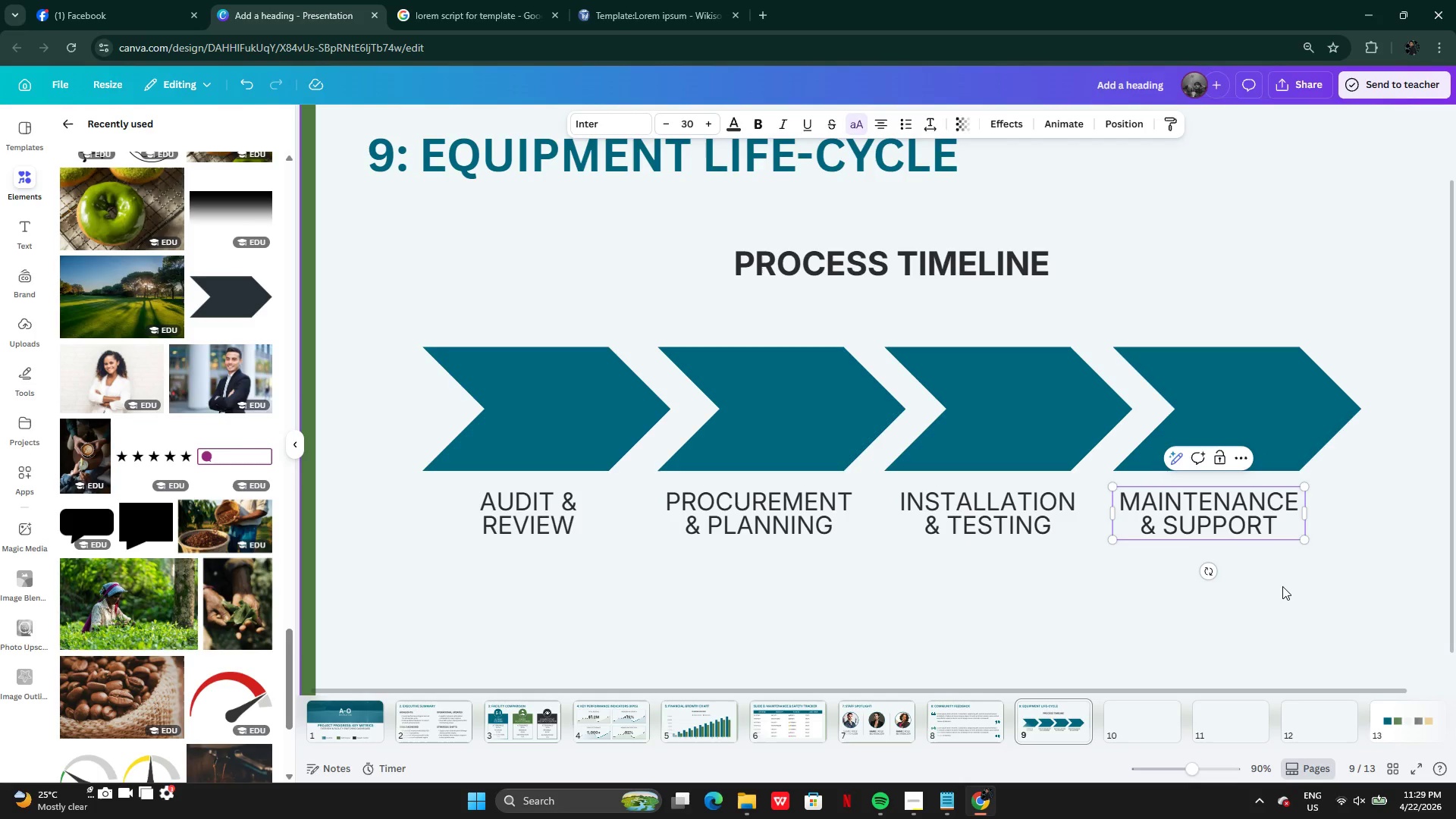 
left_click([1282, 587])
 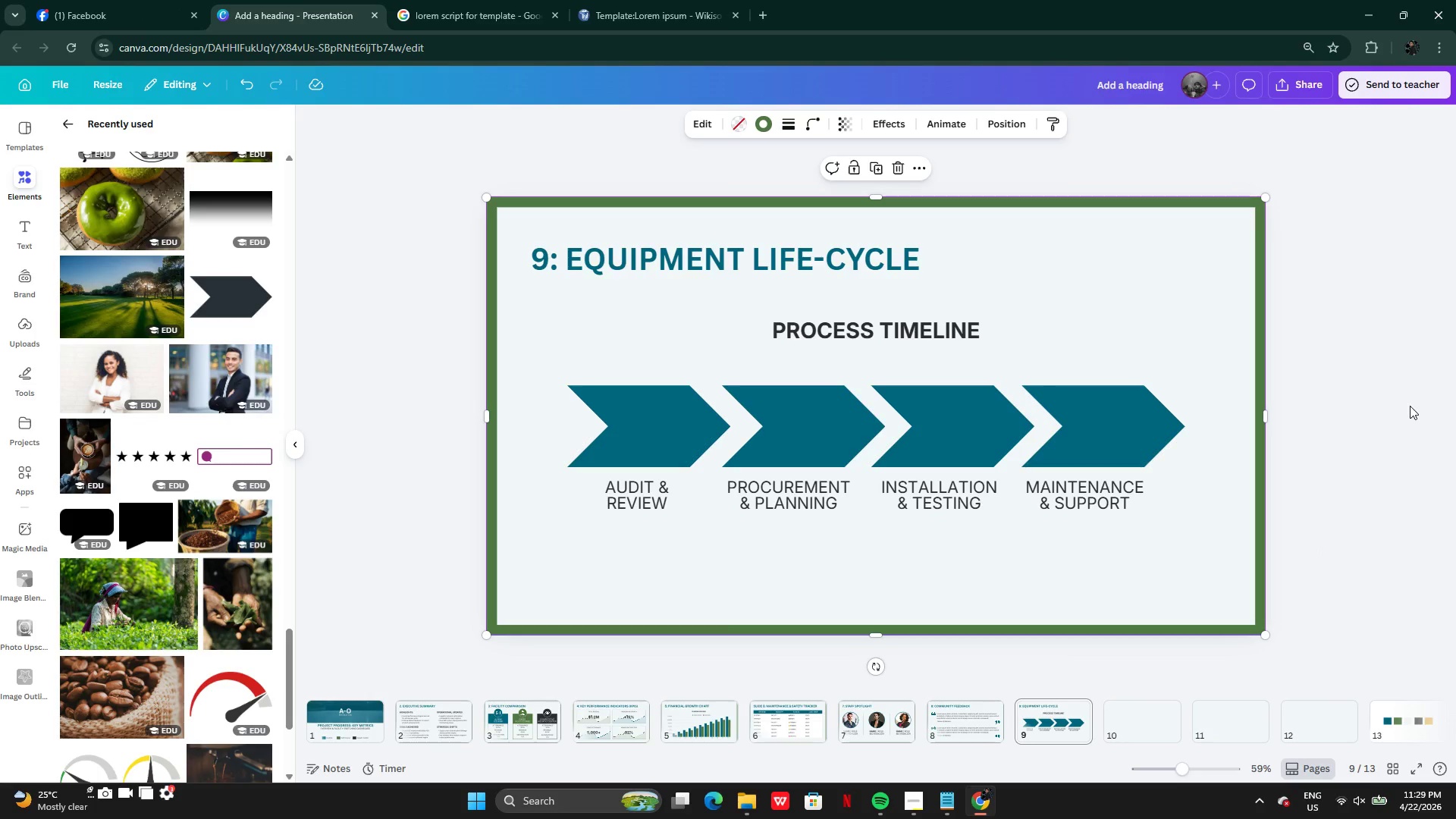 
wait(13.36)
 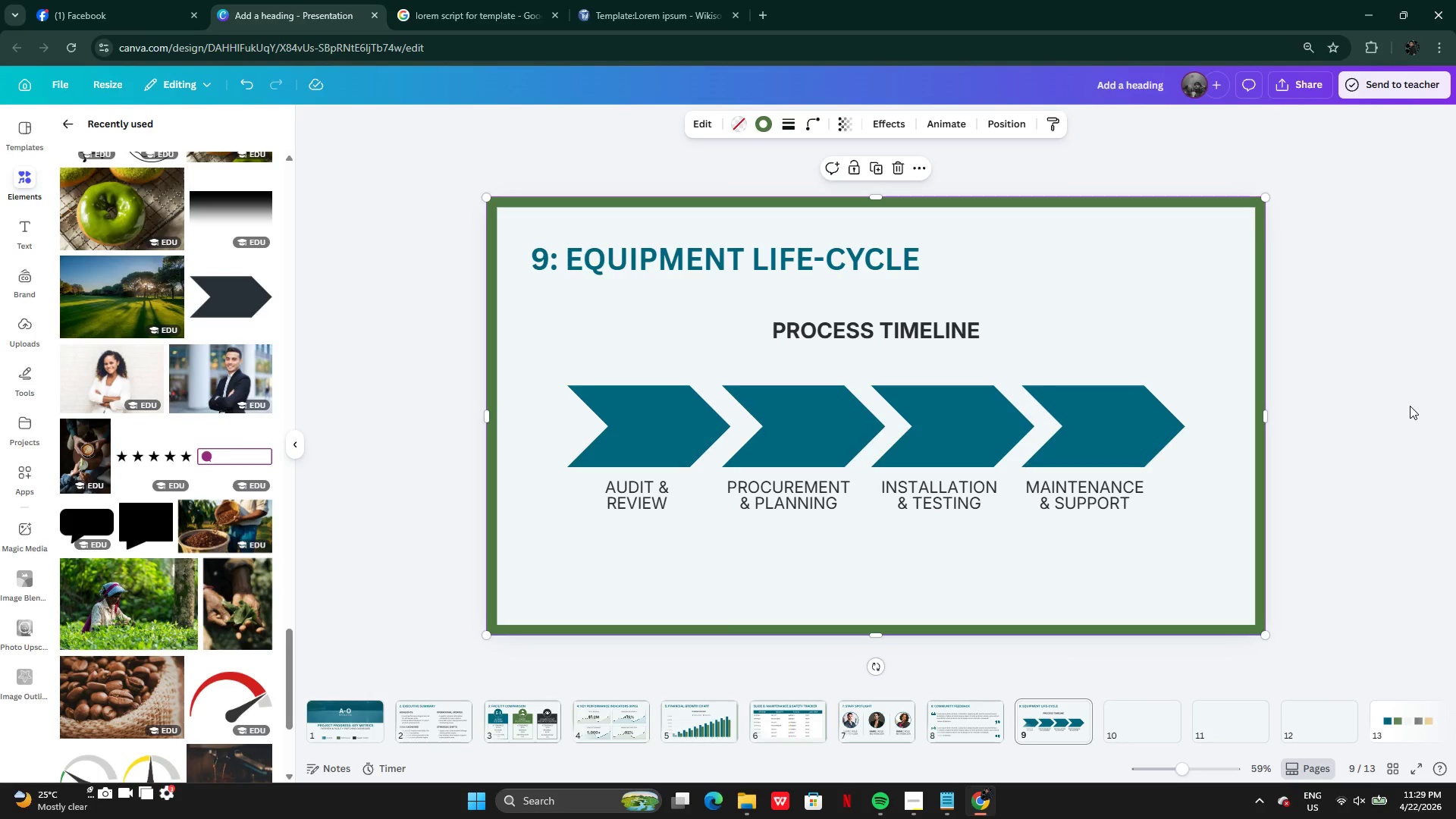 
left_click([792, 446])
 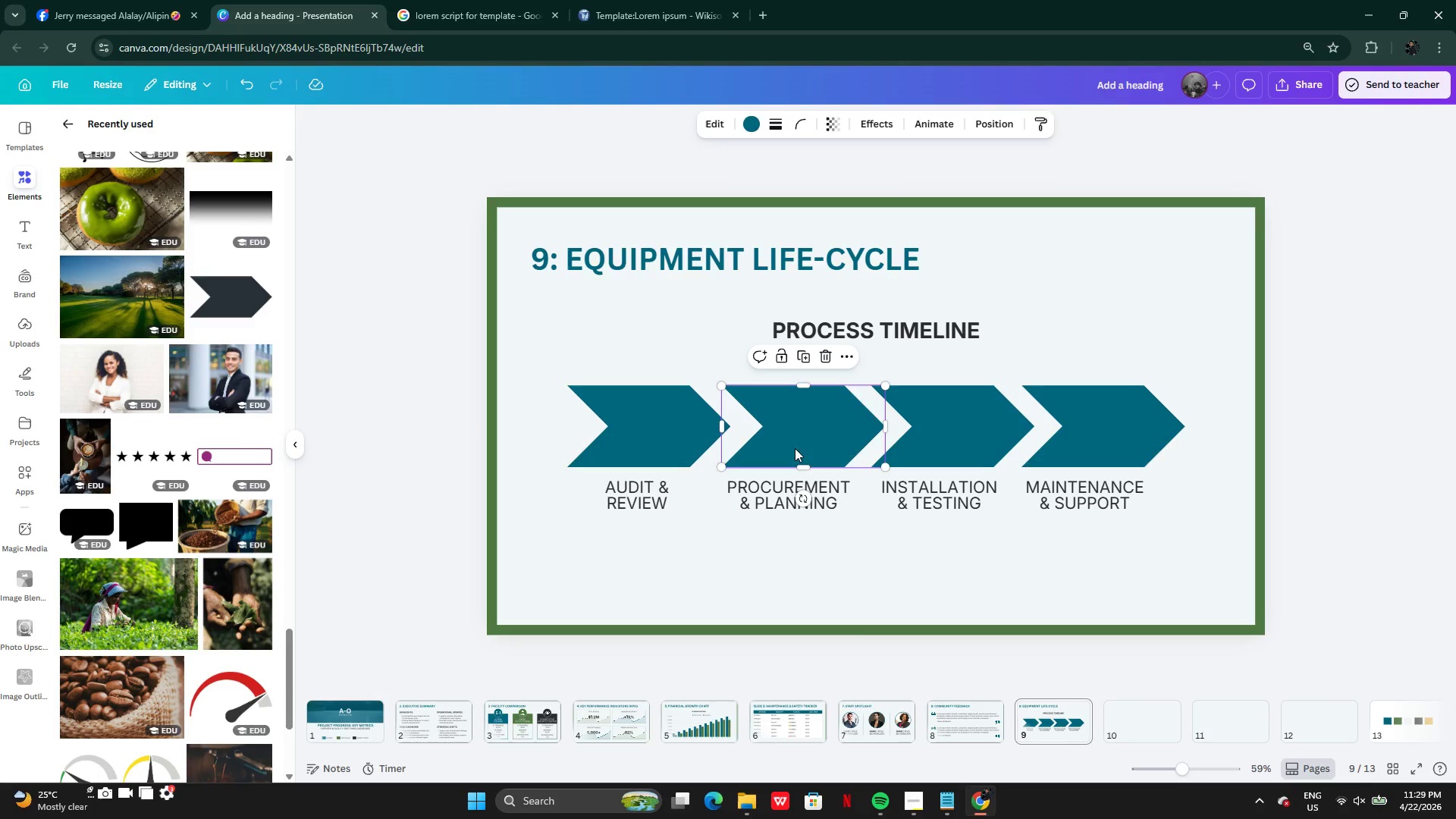 
hold_key(key=ShiftLeft, duration=0.77)
 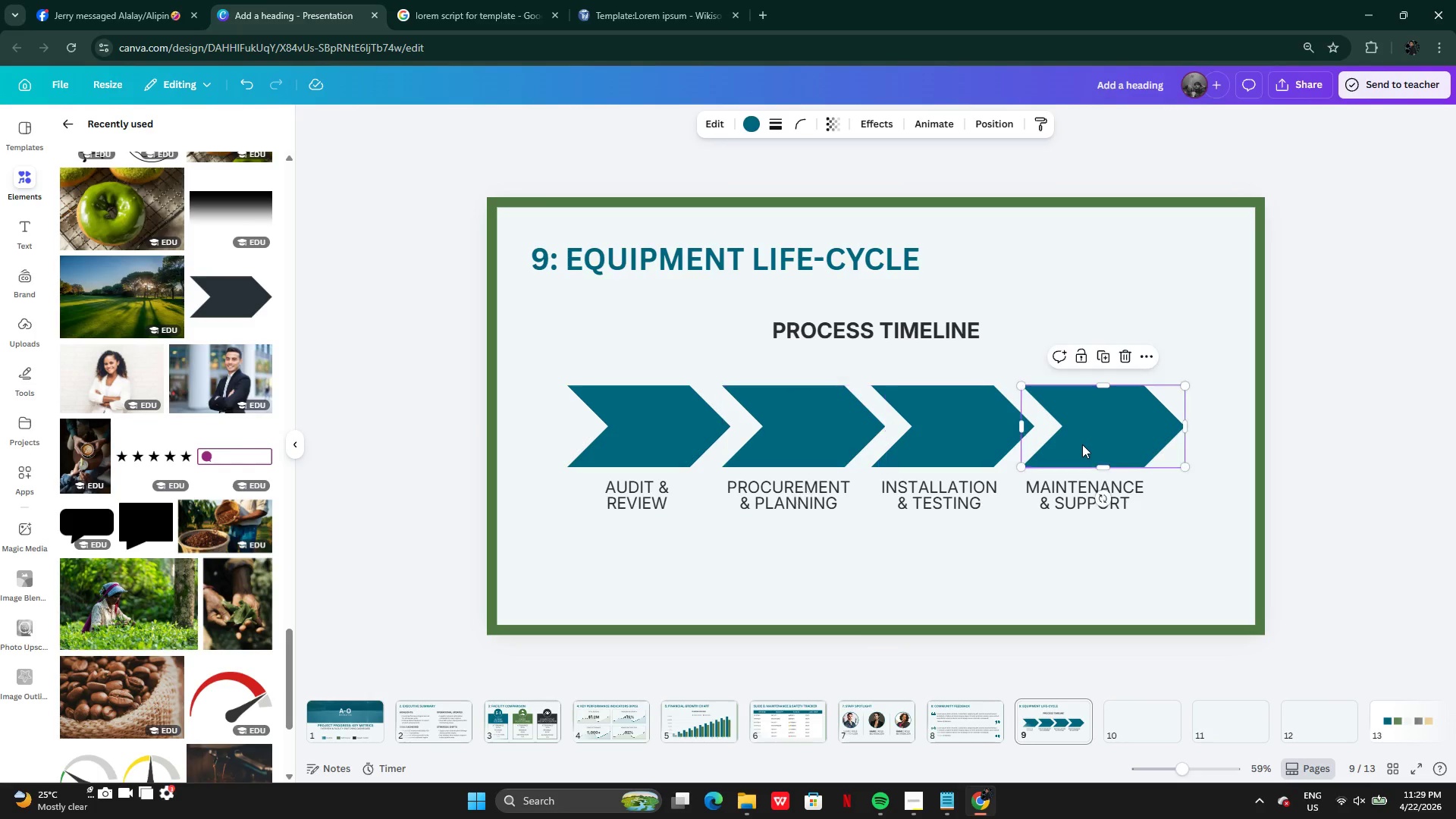 
left_click([1082, 444])
 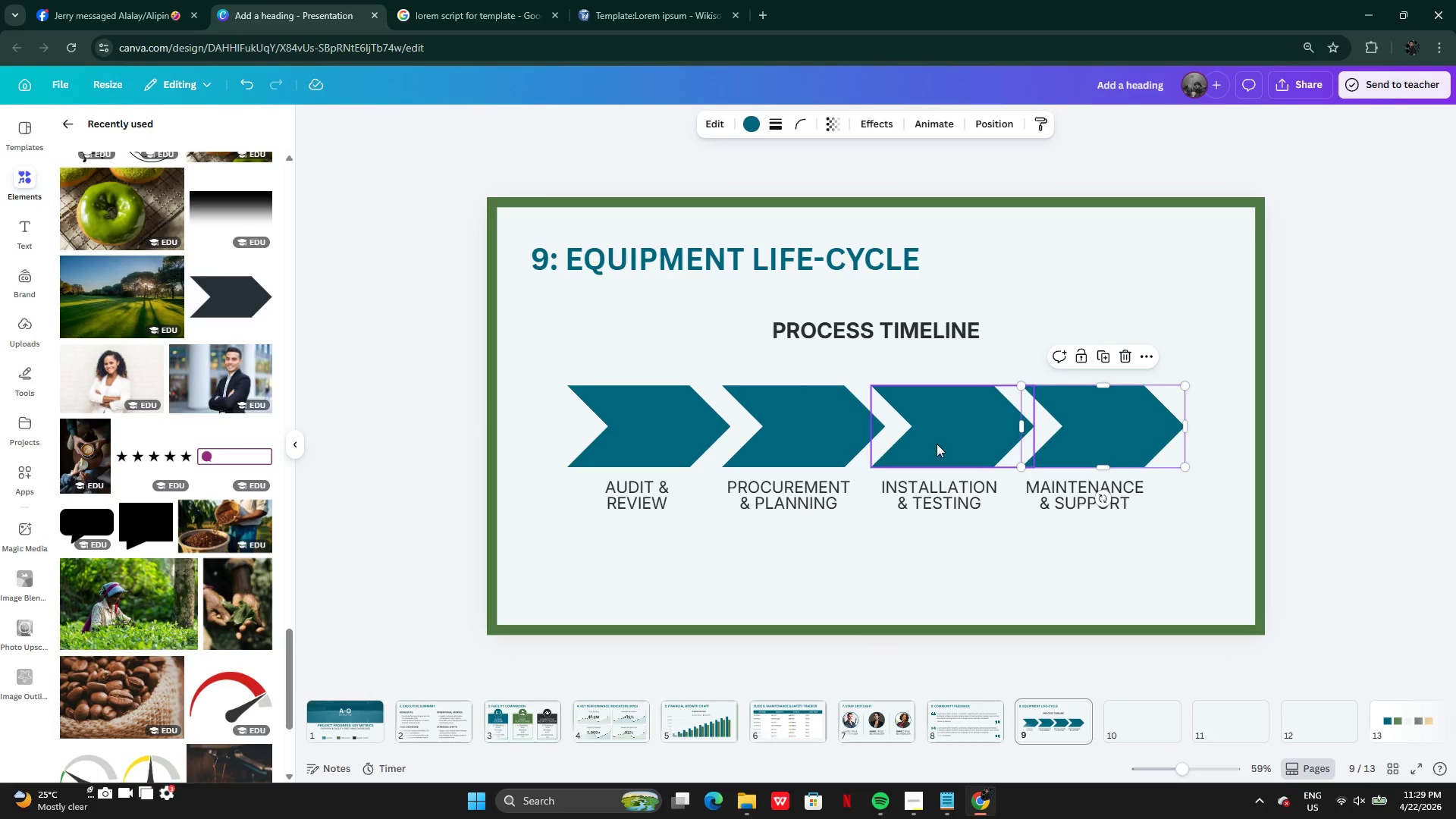 
hold_key(key=ShiftLeft, duration=0.97)
 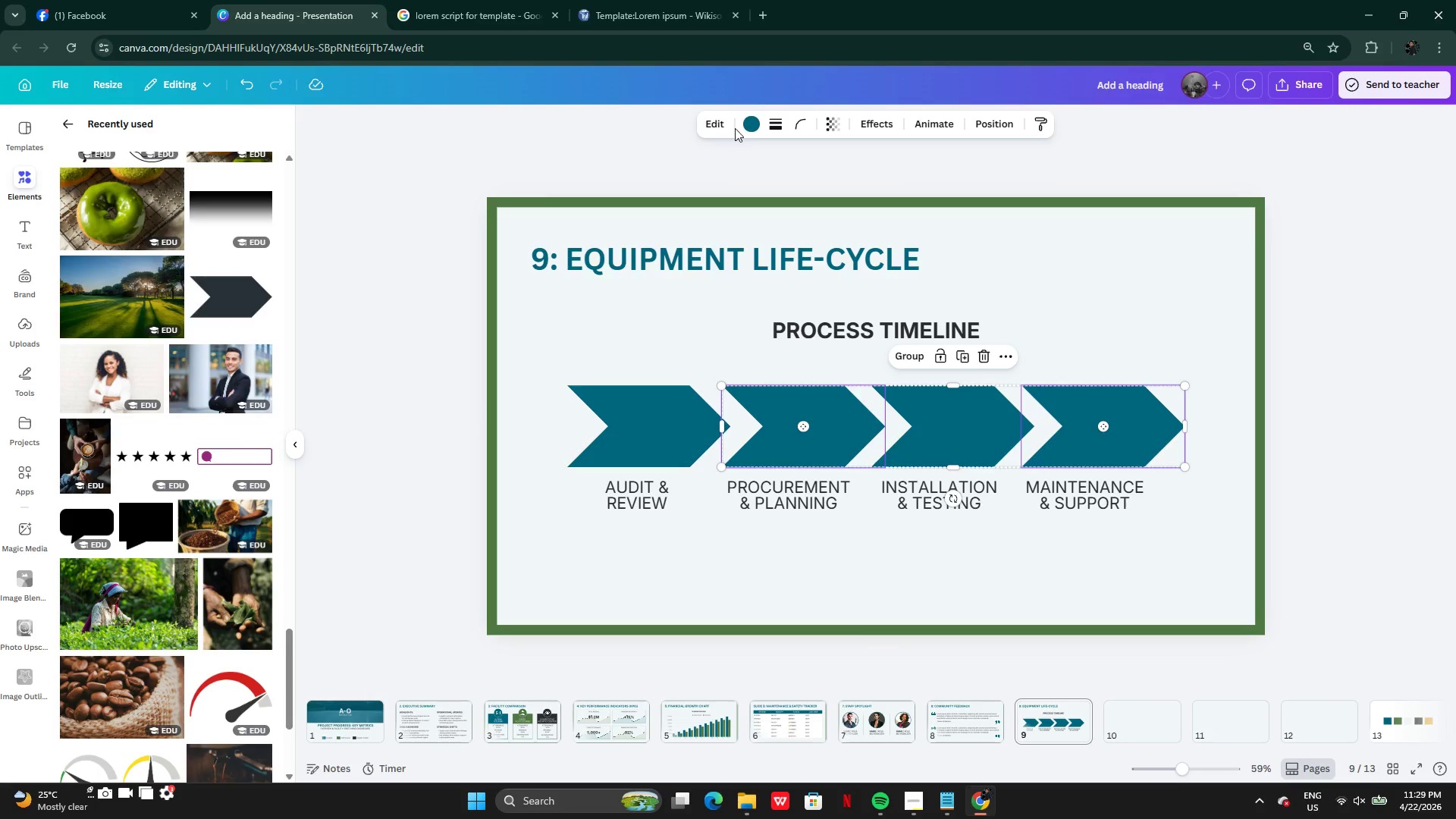 
left_click([749, 127])
 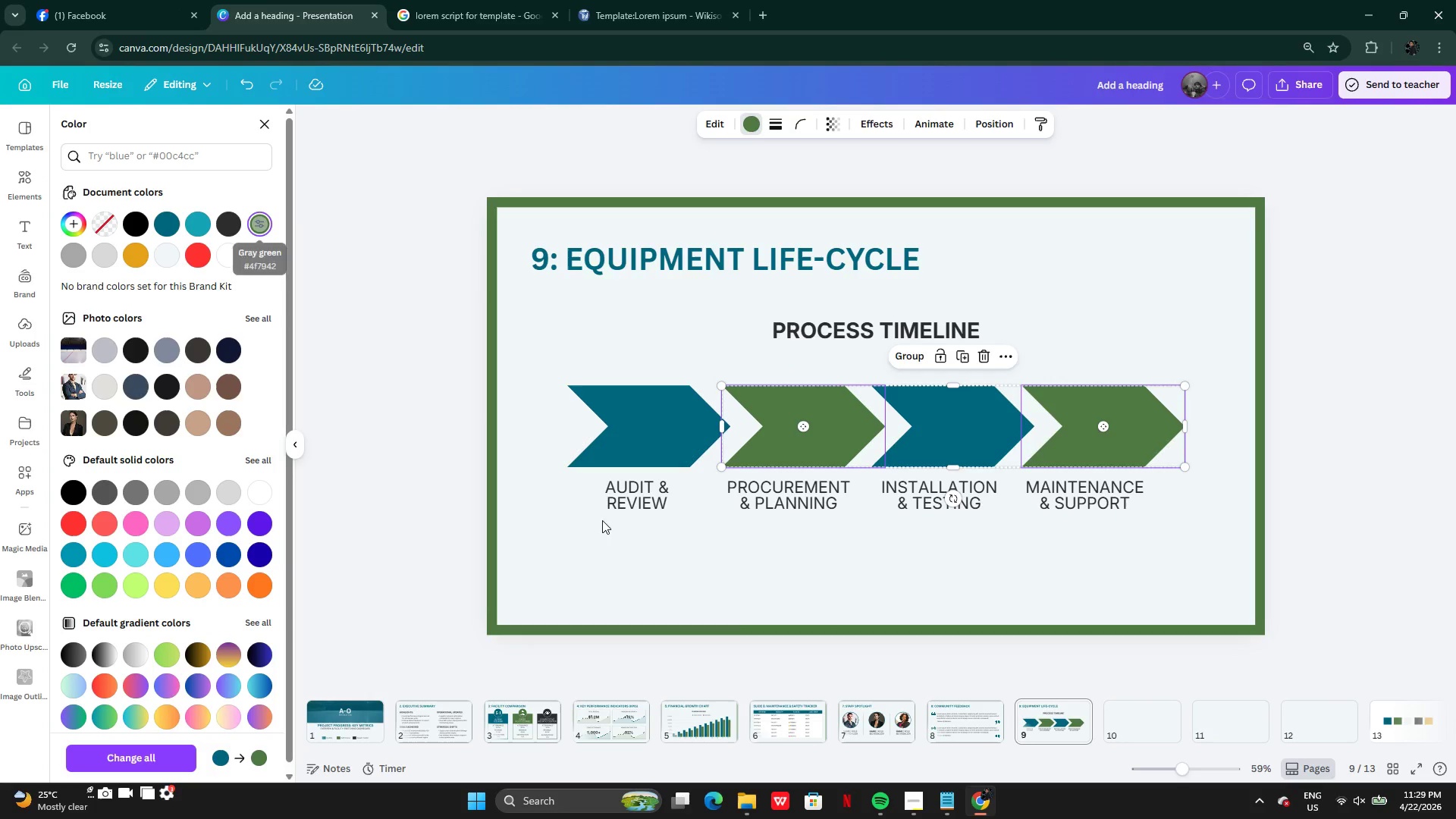 
left_click([1328, 522])
 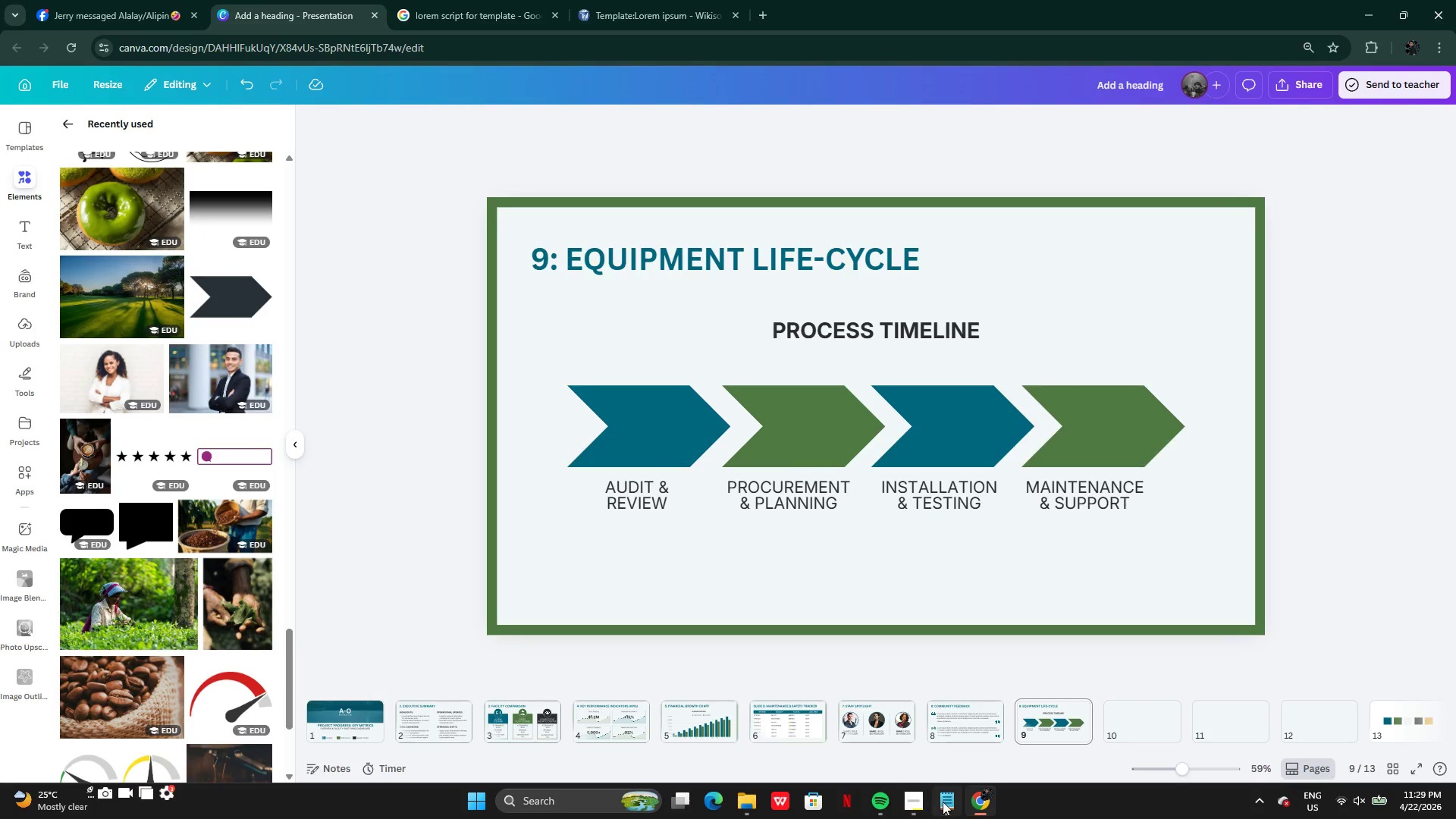 
left_click([915, 803])